 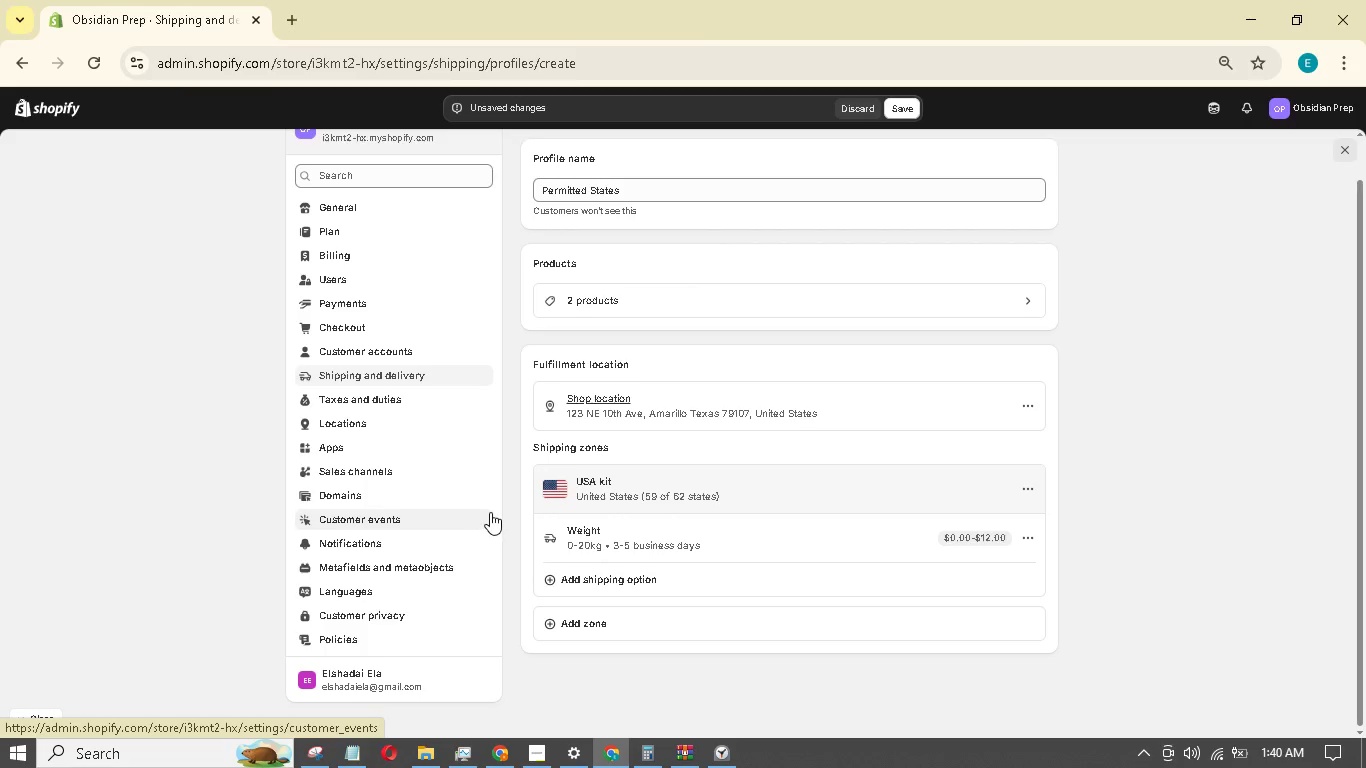 
scroll: coordinate [550, 402], scroll_direction: up, amount: 2.0
 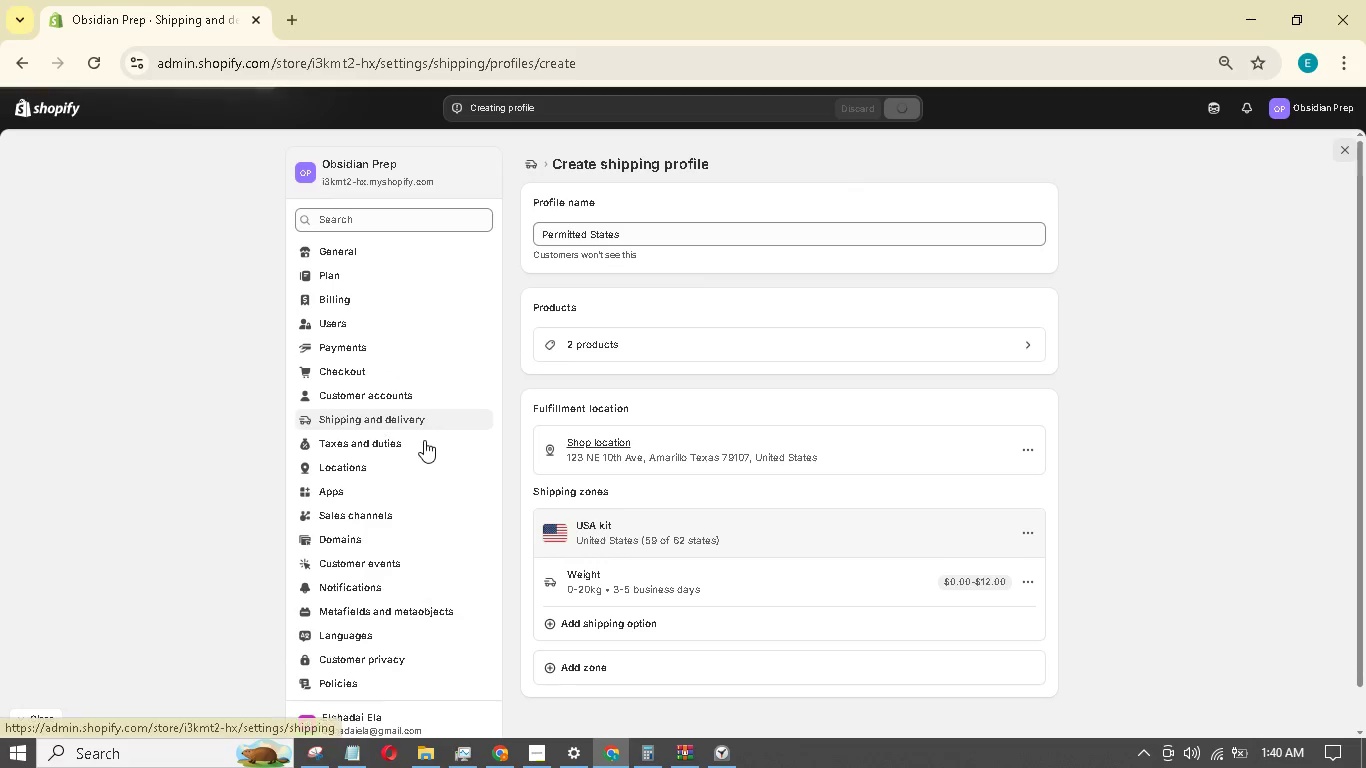 
wait(10.71)
 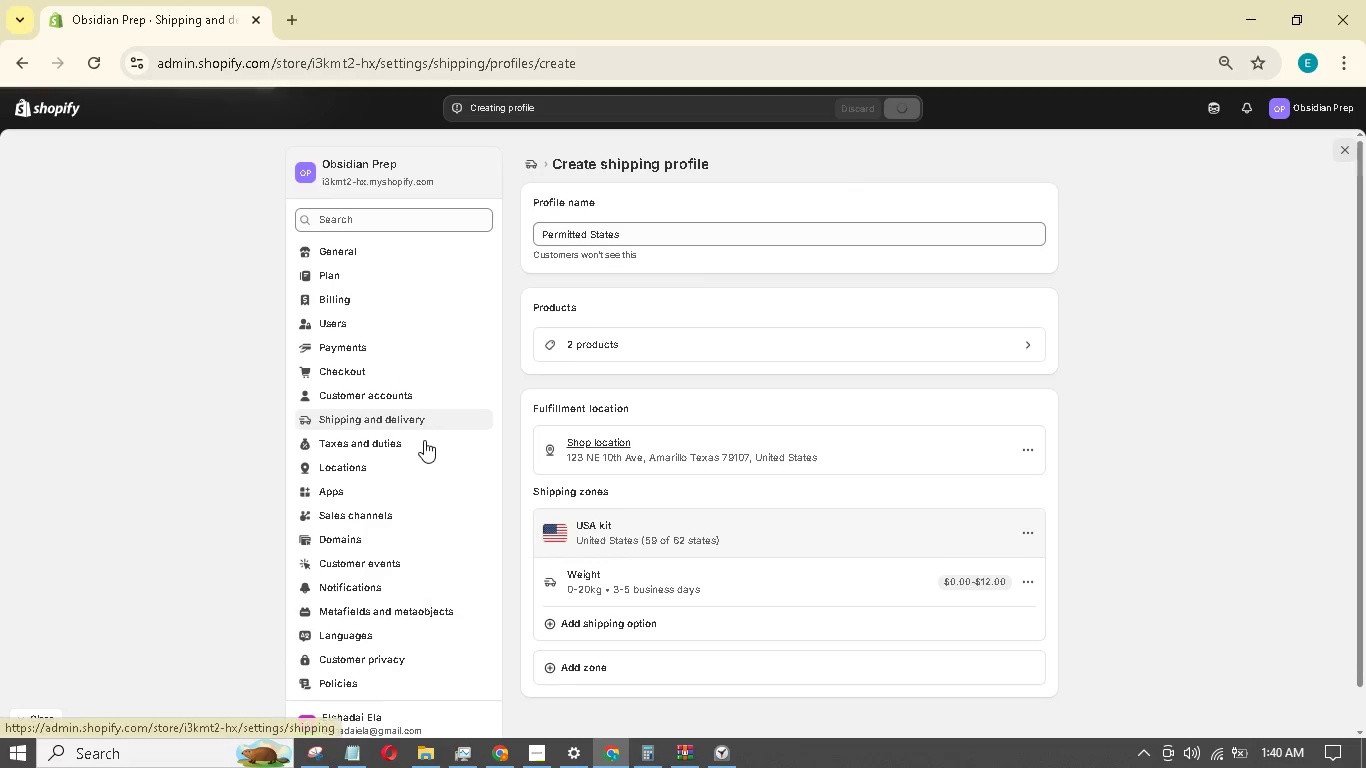 
scroll: coordinate [713, 225], scroll_direction: down, amount: 1.0
 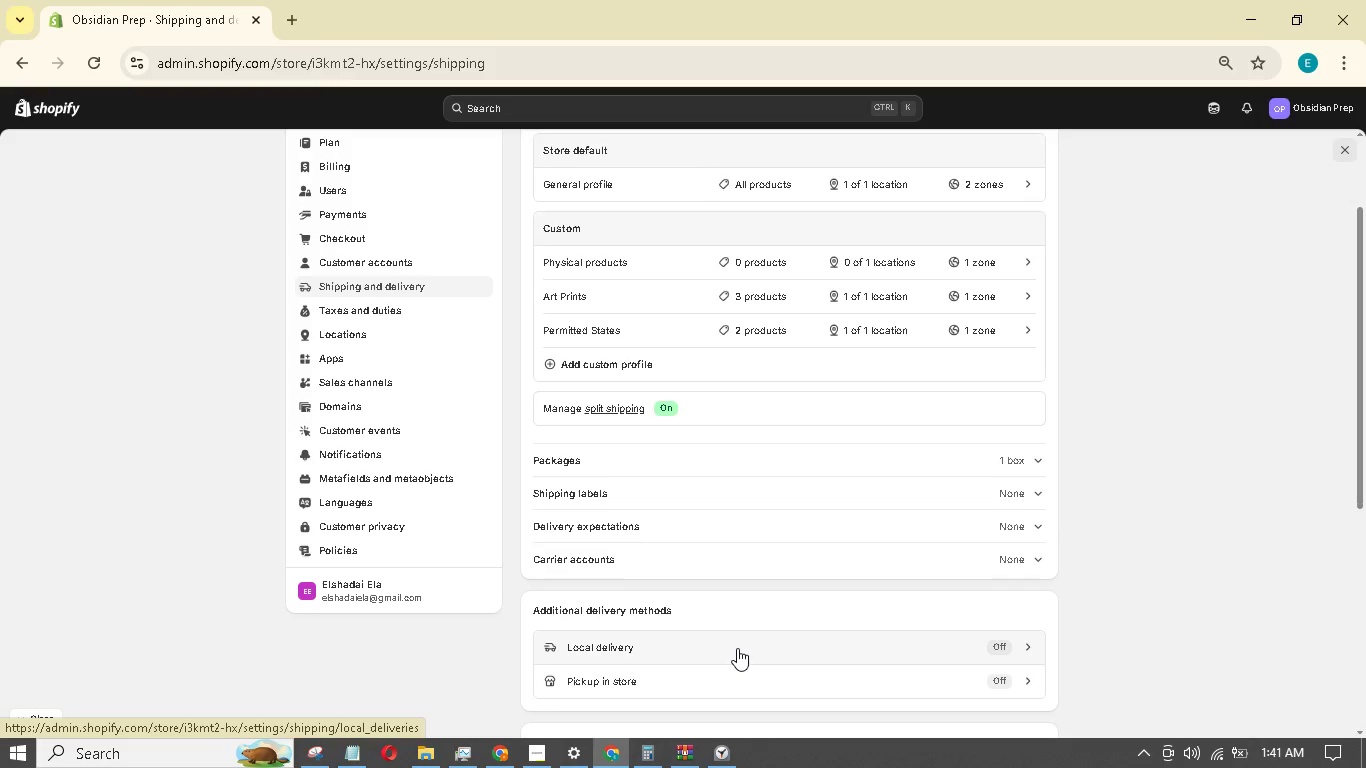 
wait(13.87)
 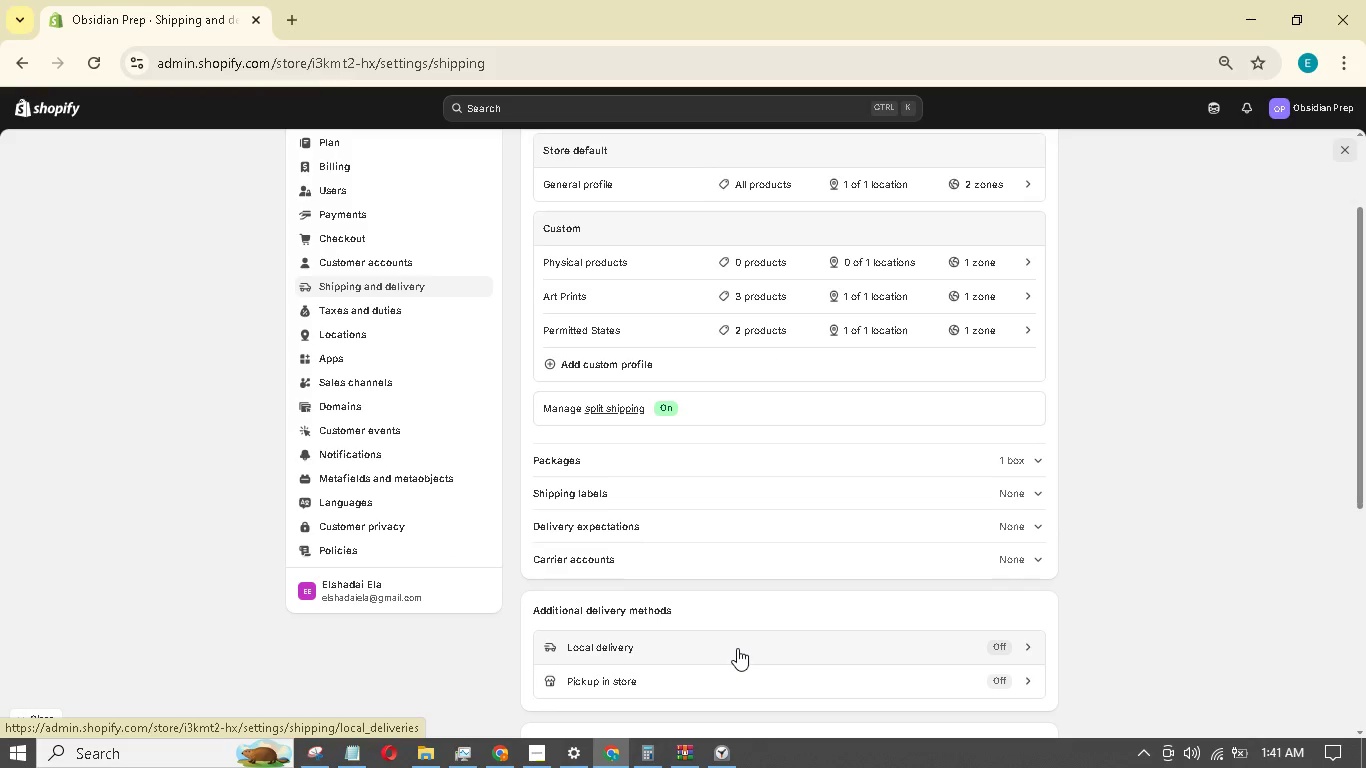 
left_click([737, 648])
 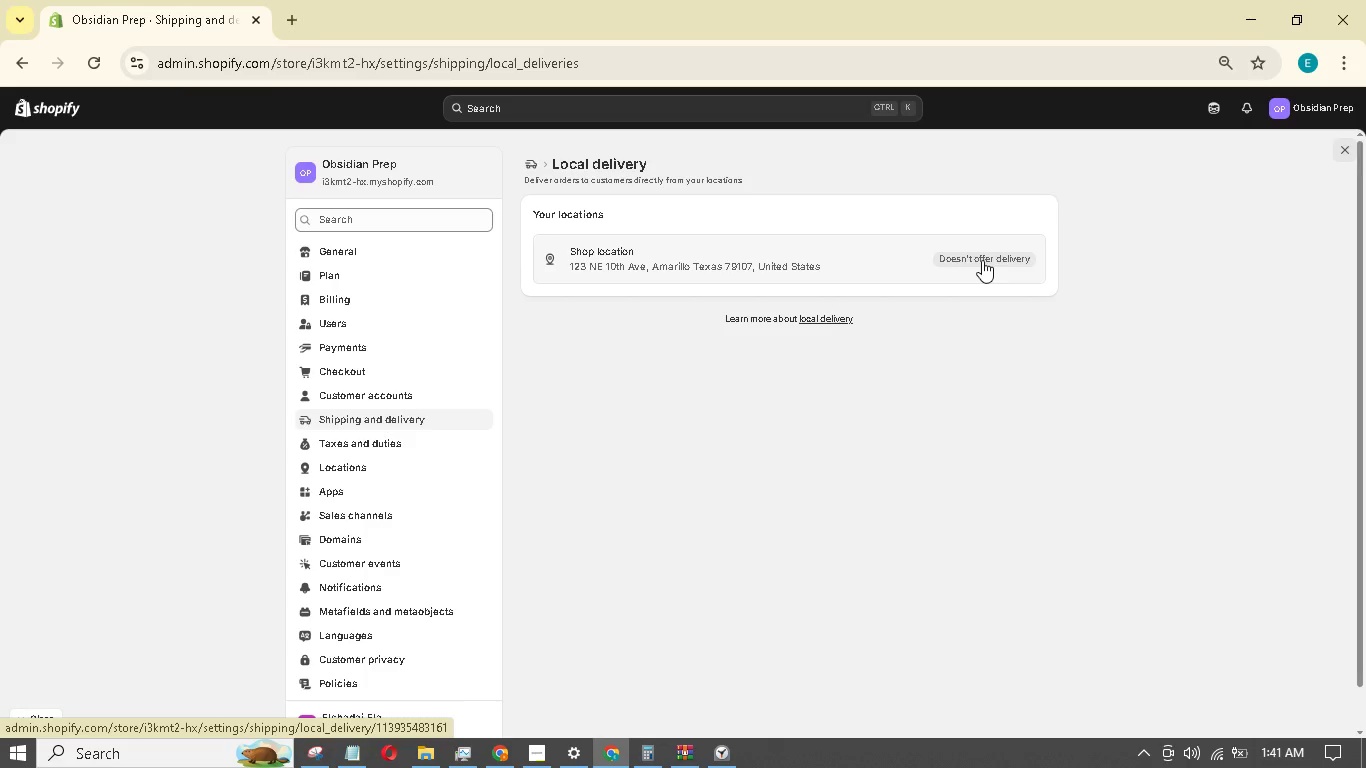 
wait(5.09)
 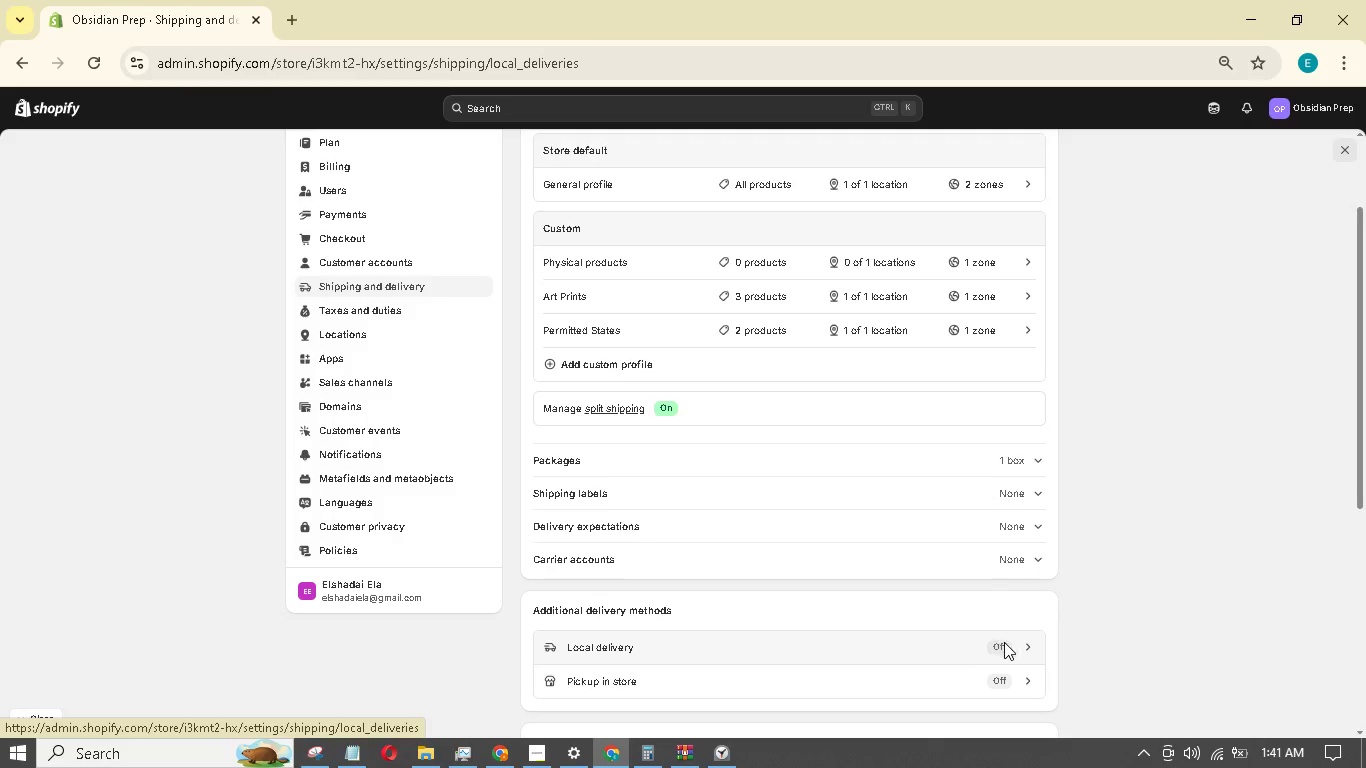 
left_click([984, 266])
 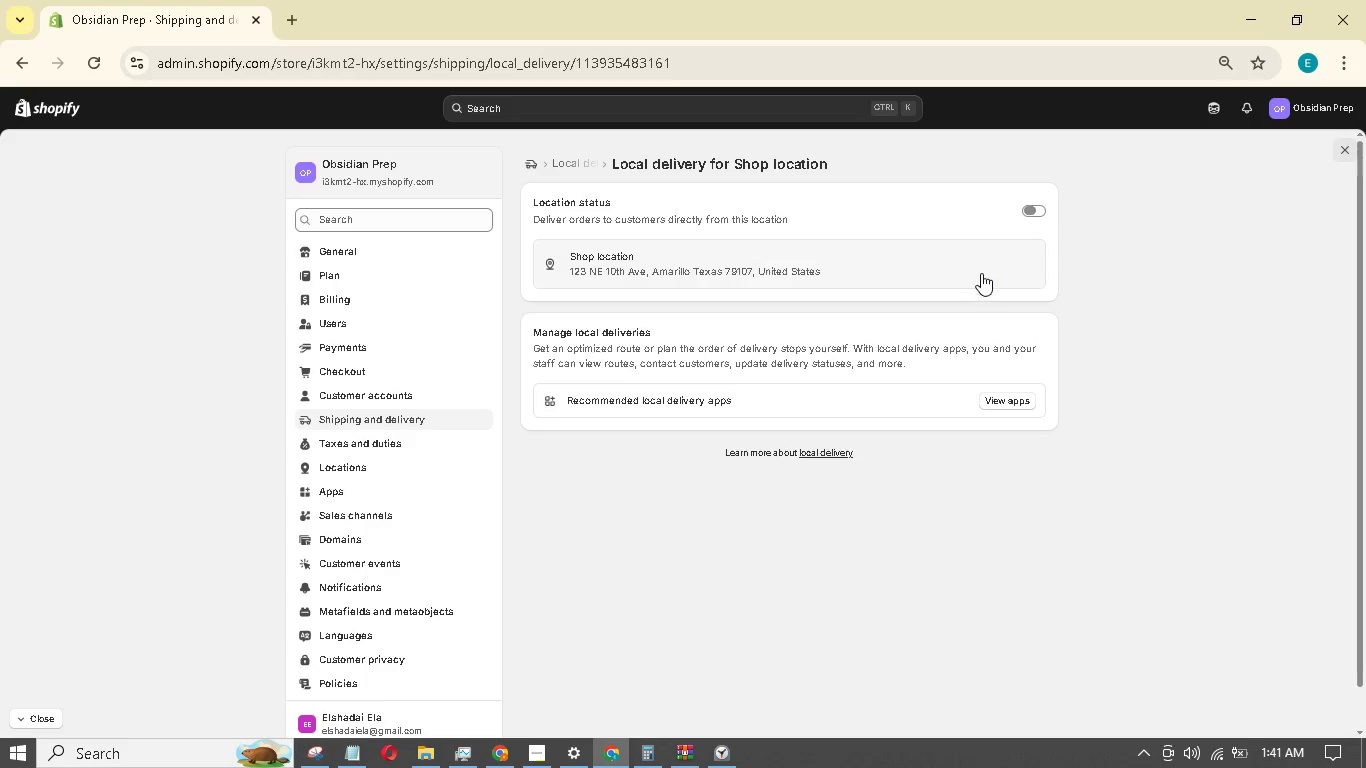 
wait(7.97)
 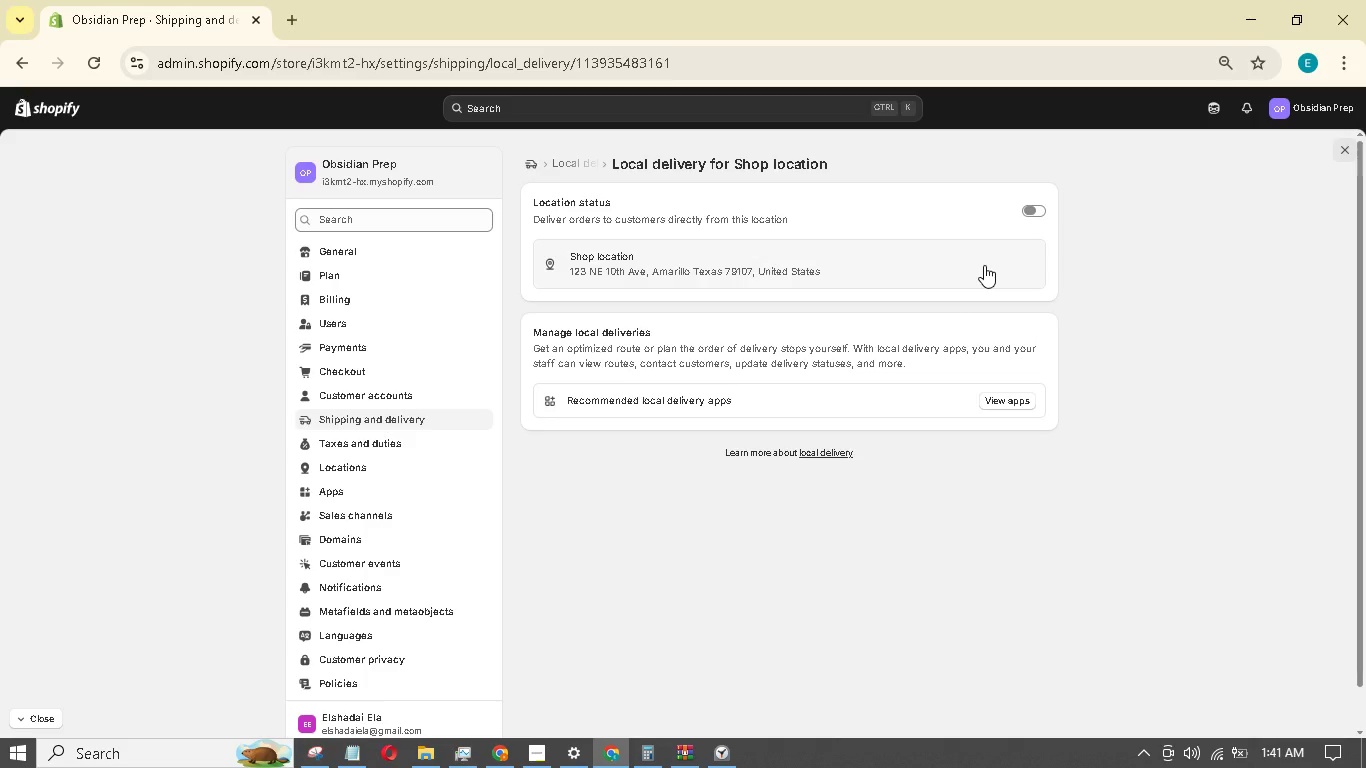 
scroll: coordinate [578, 215], scroll_direction: down, amount: 1.0
 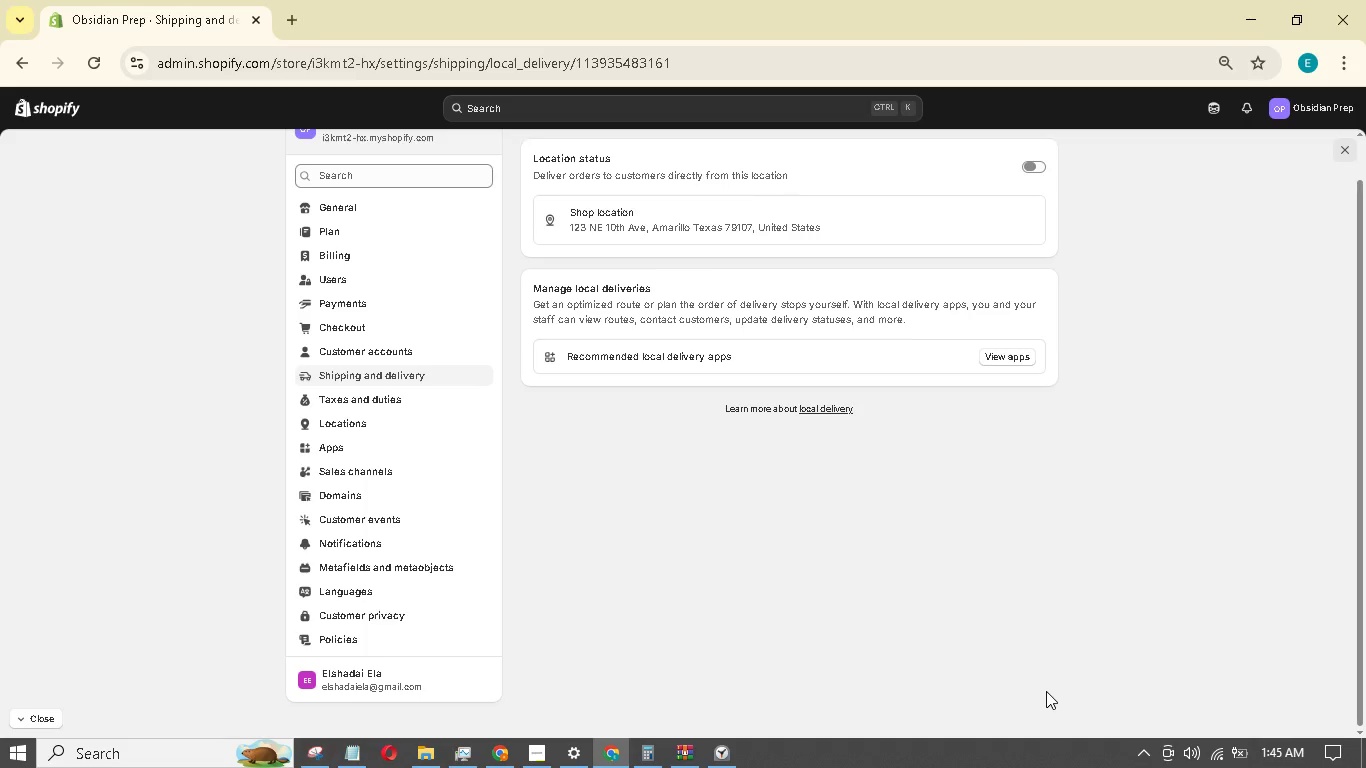 
wait(257.15)
 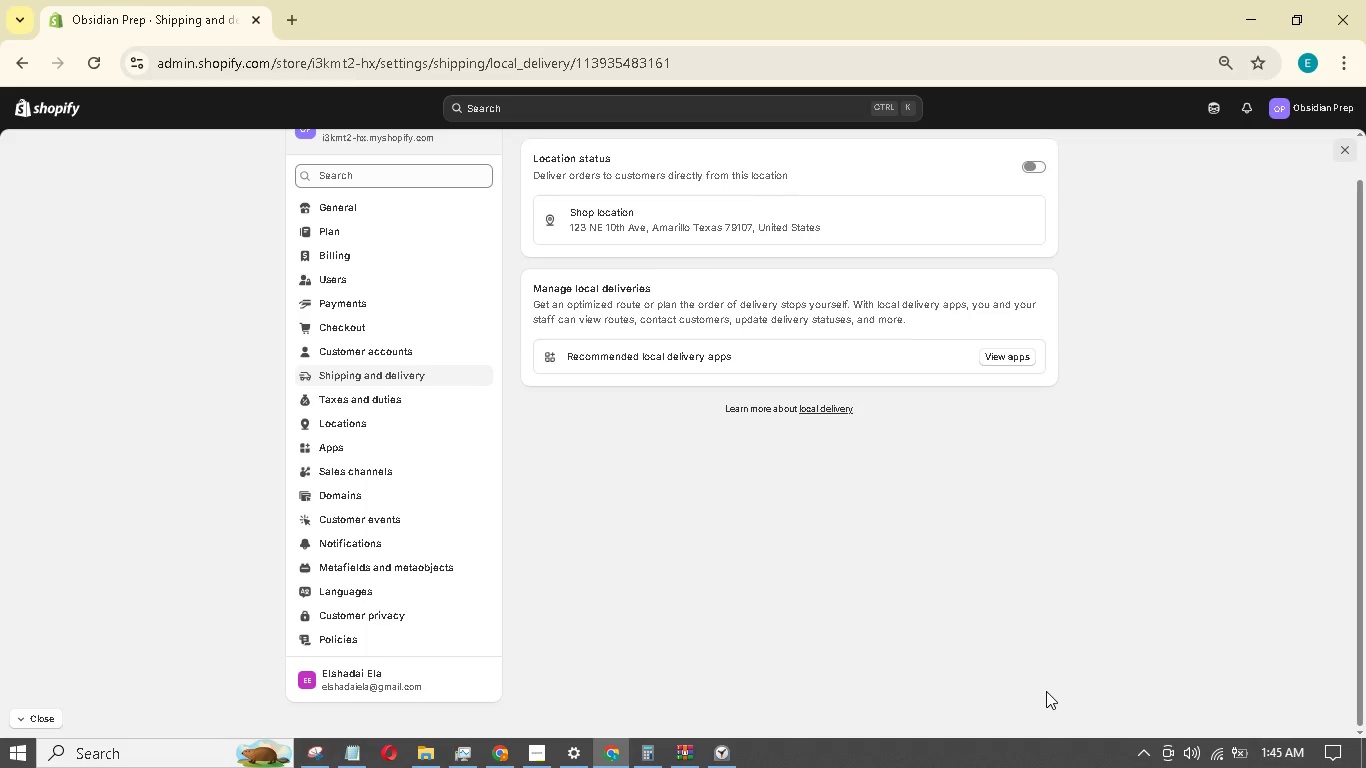 
scroll: coordinate [1045, 493], scroll_direction: up, amount: 2.0
 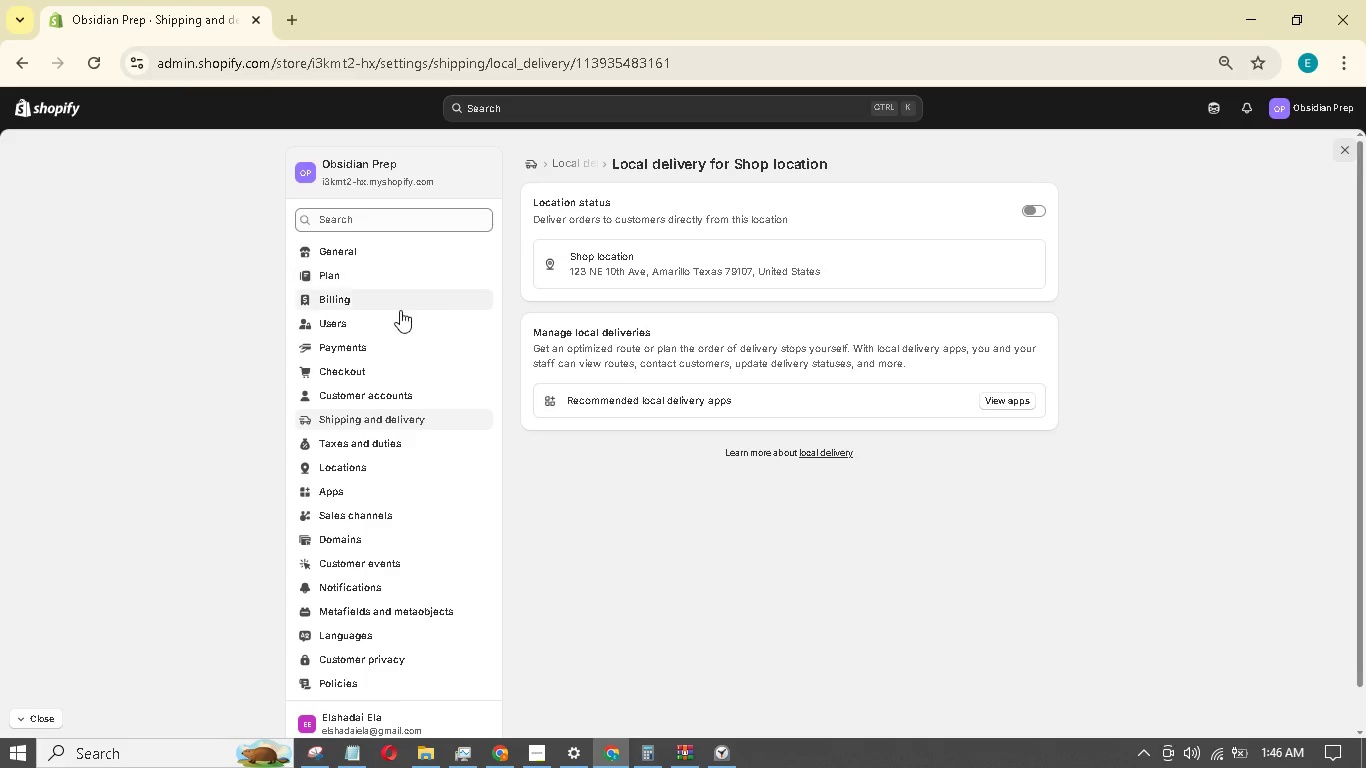 
wait(16.88)
 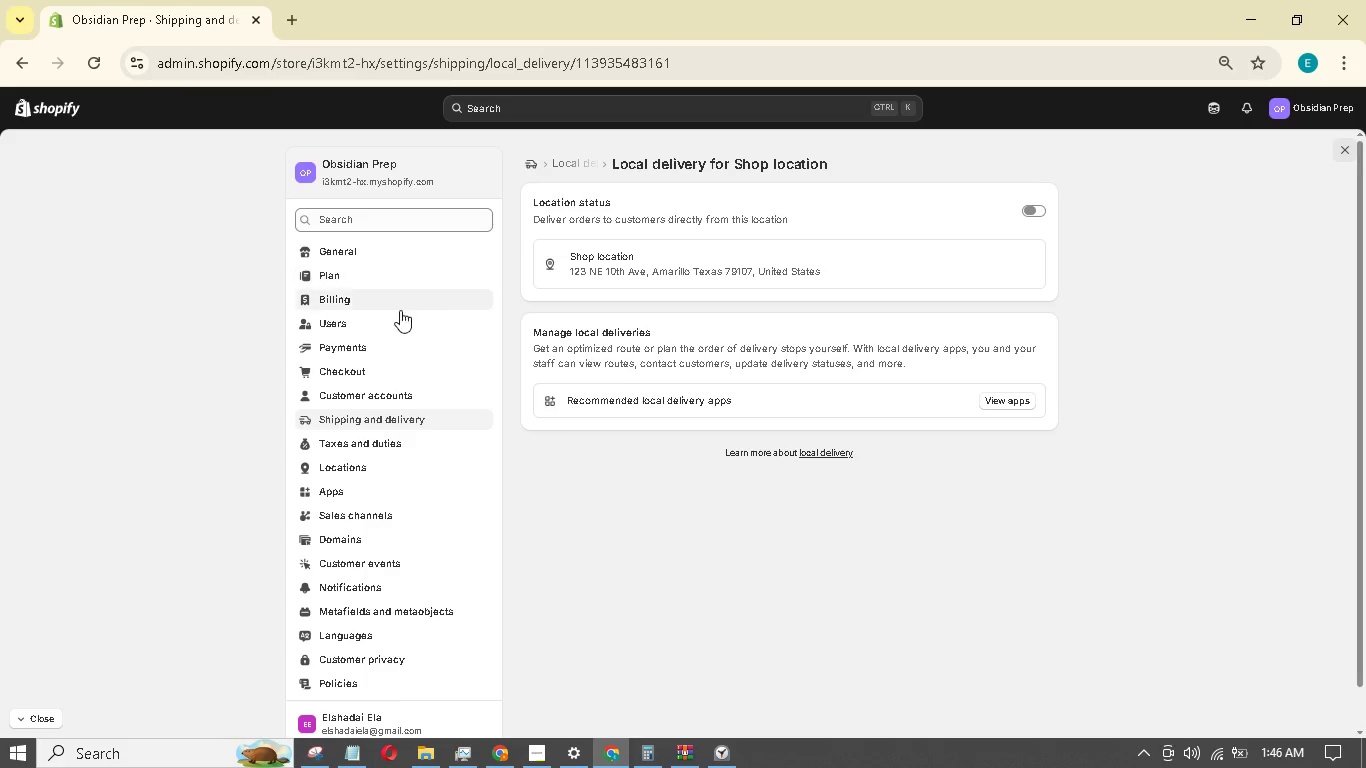 
left_click([394, 460])
 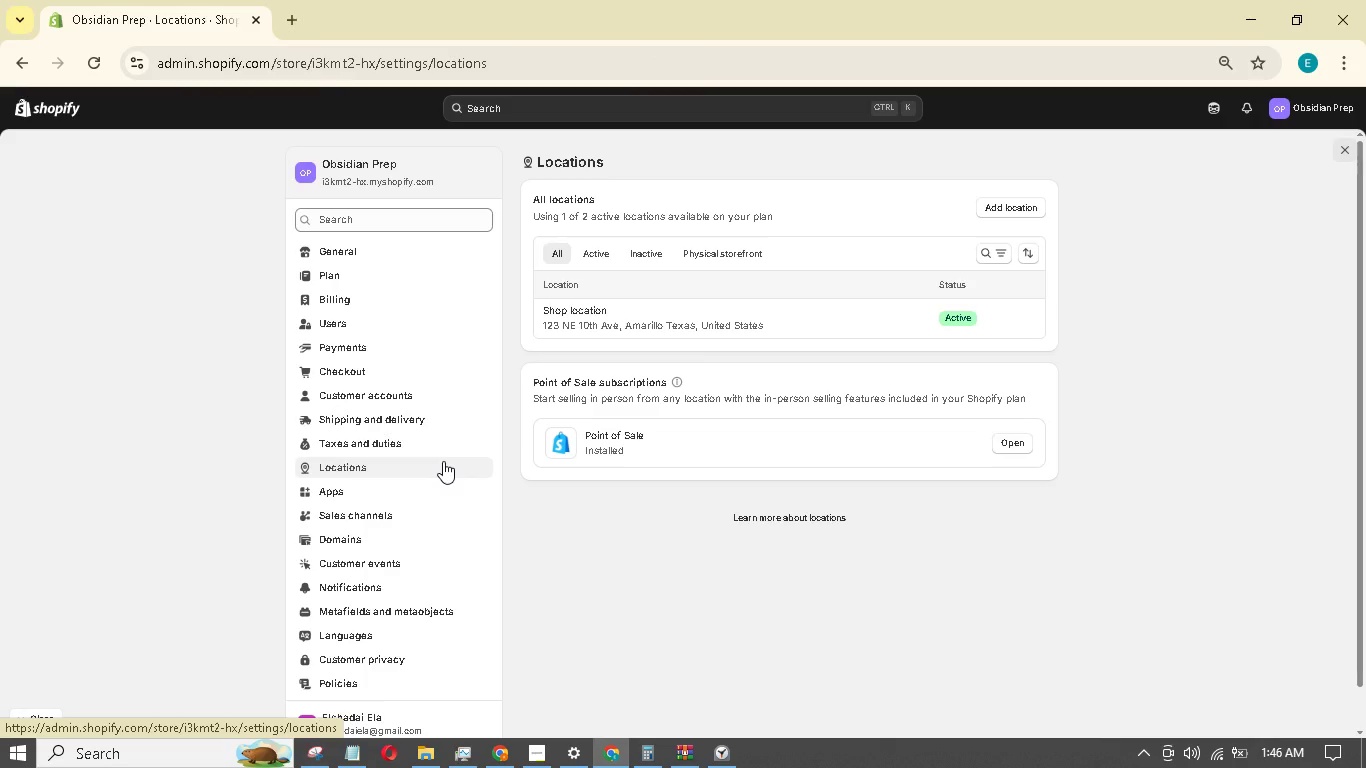 
wait(6.98)
 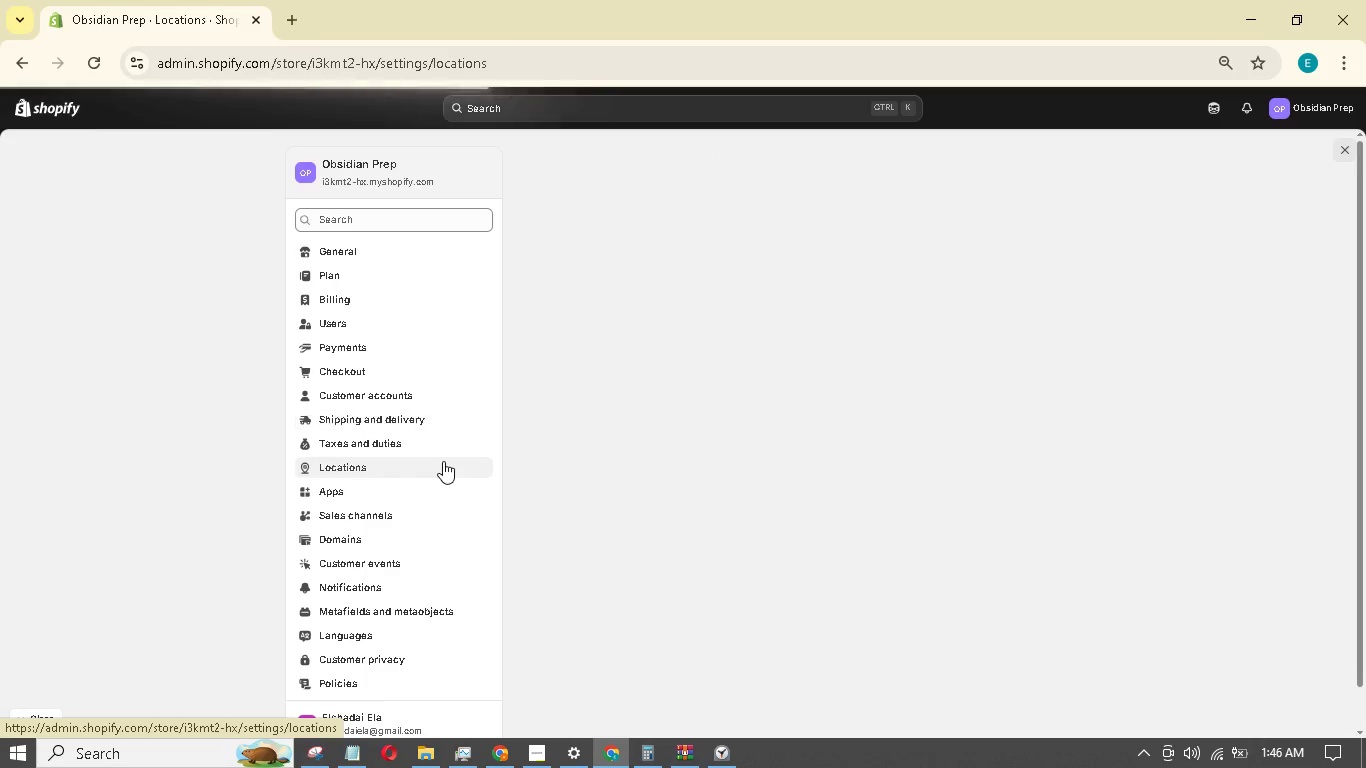 
mouse_move([647, 358])
 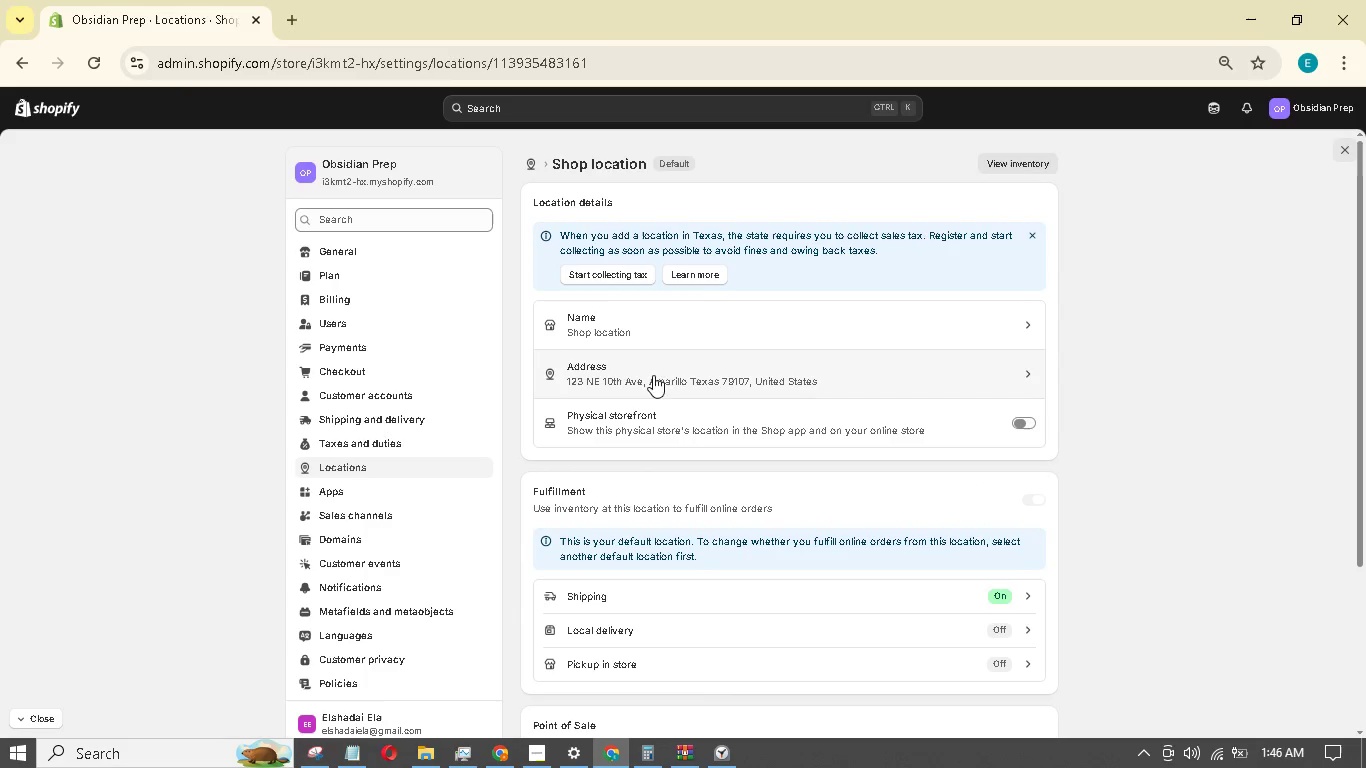 
mouse_move([678, 400])
 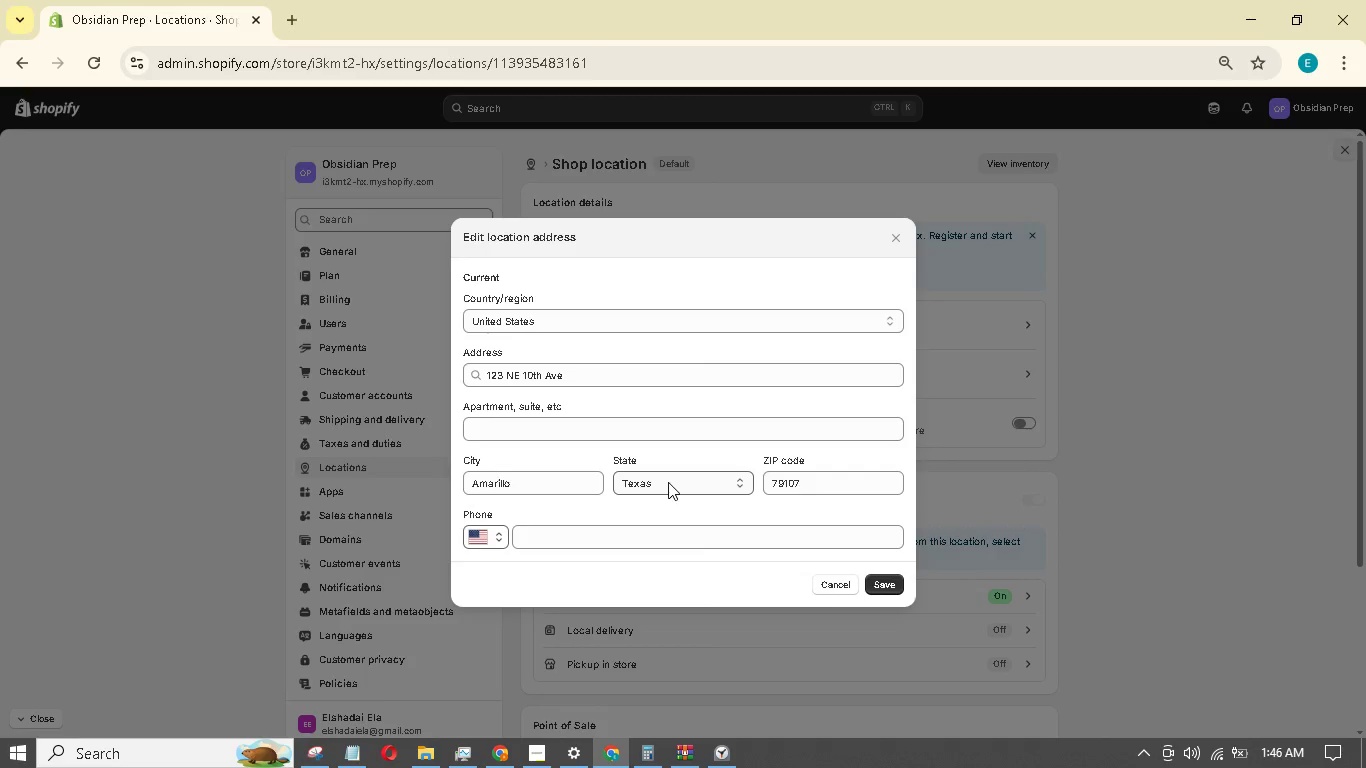 
left_click([669, 482])
 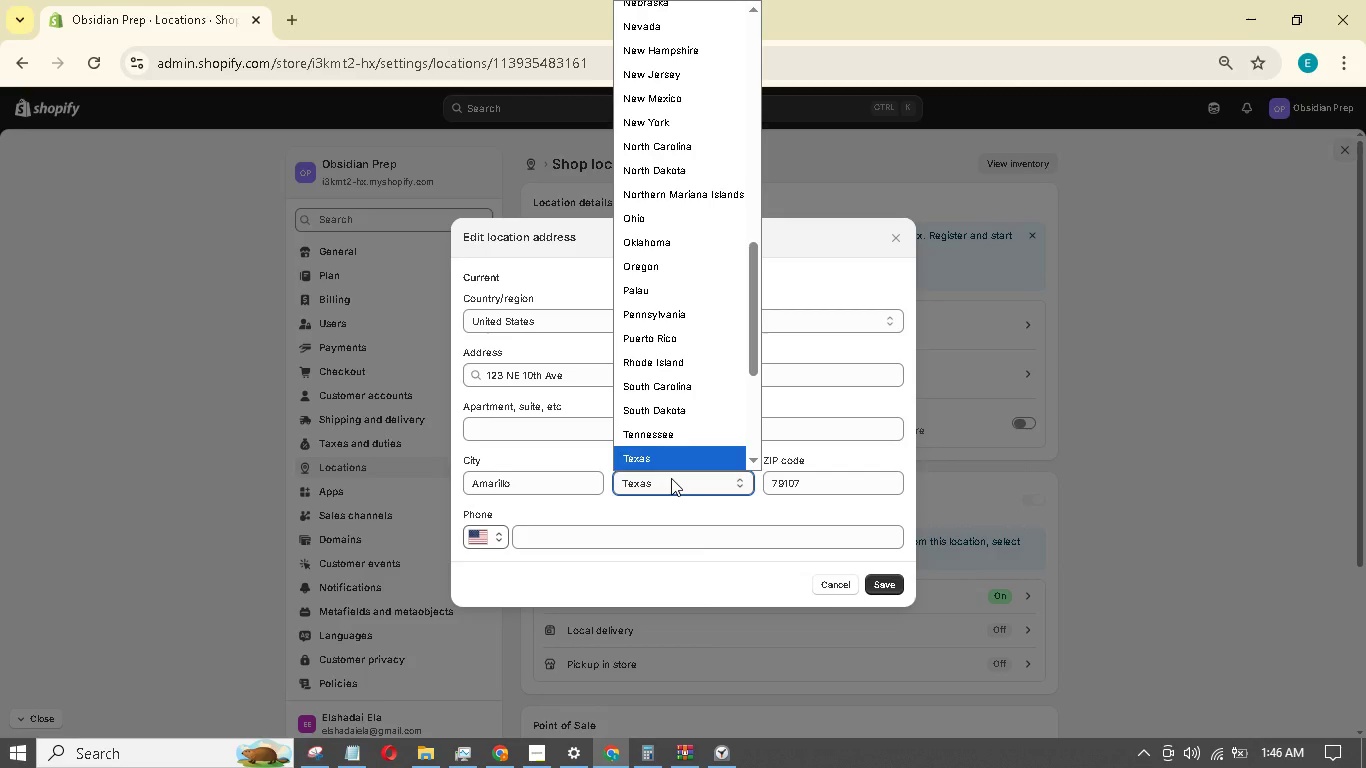 
type(poe)
 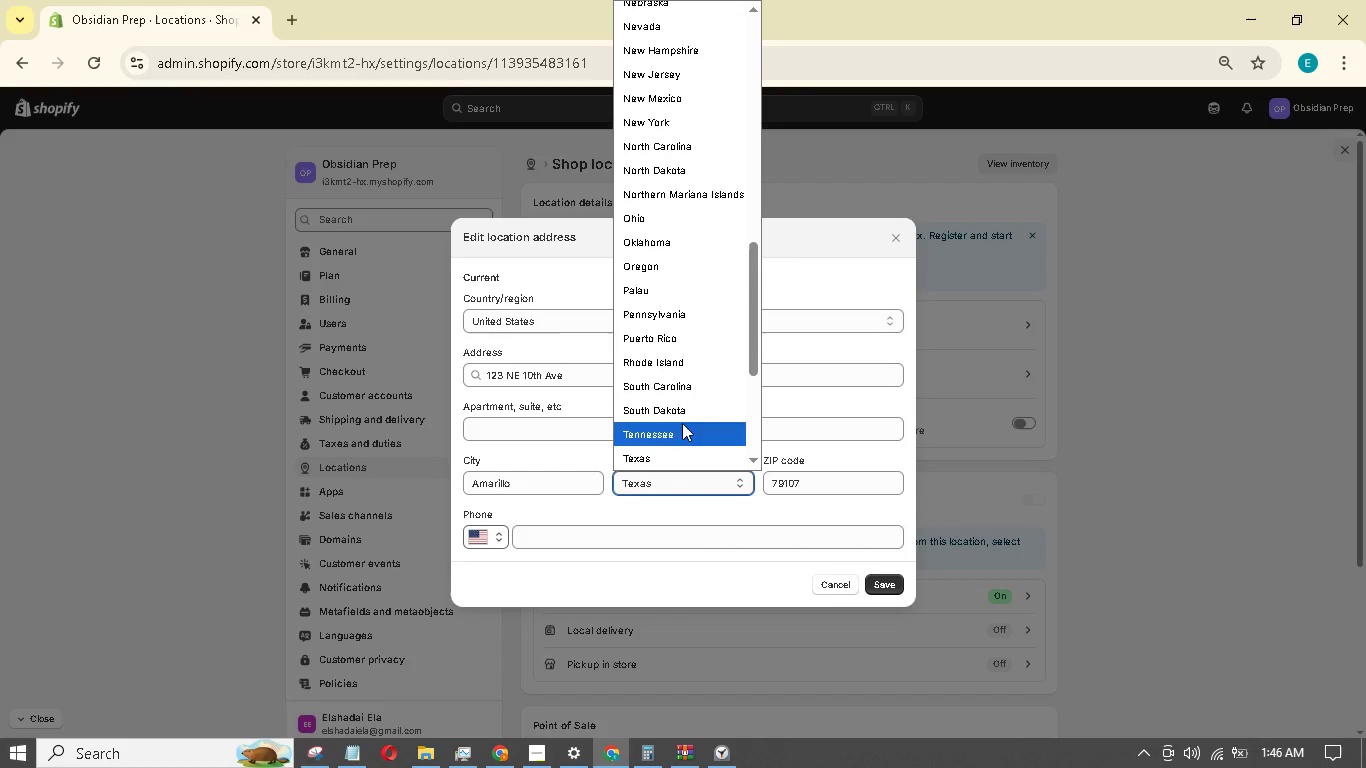 
scroll: coordinate [683, 418], scroll_direction: up, amount: 2.0
 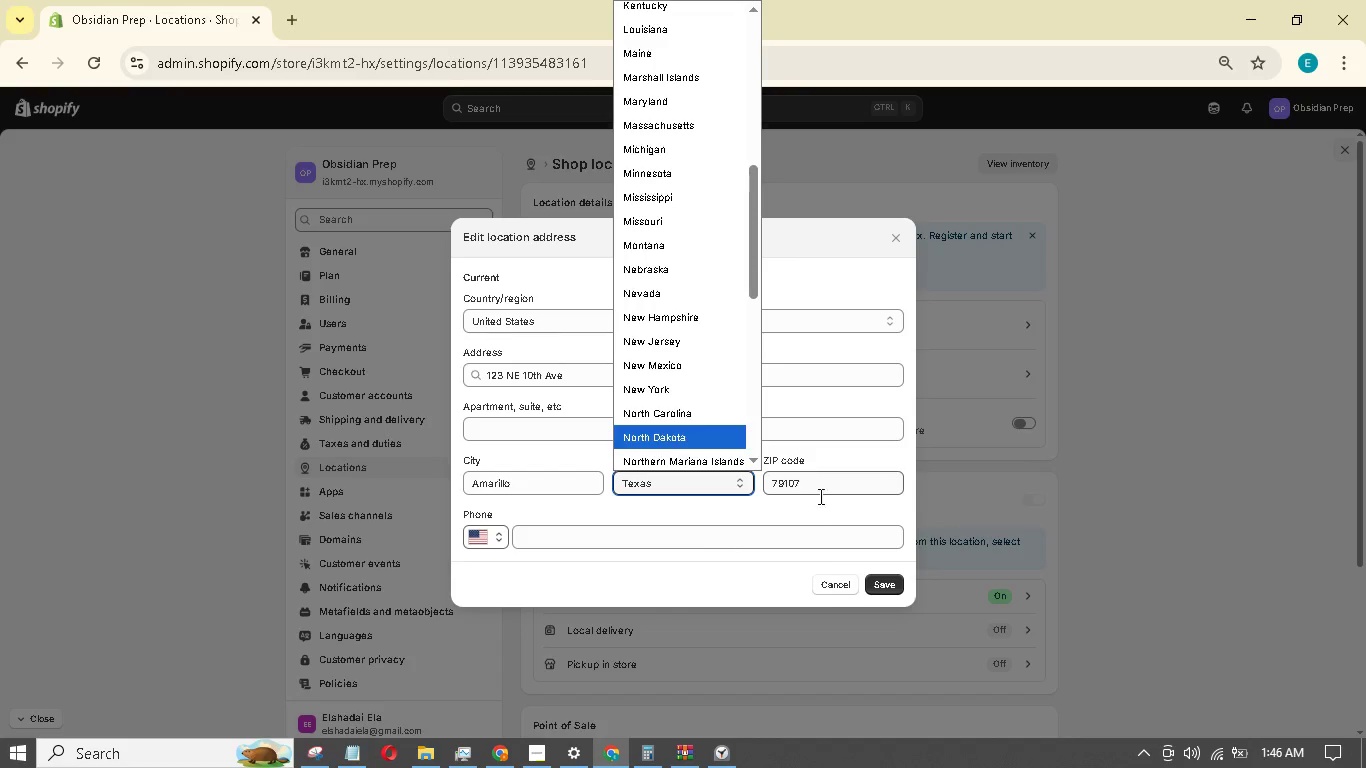 
left_click_drag(start_coordinate=[832, 489], to_coordinate=[741, 497])
 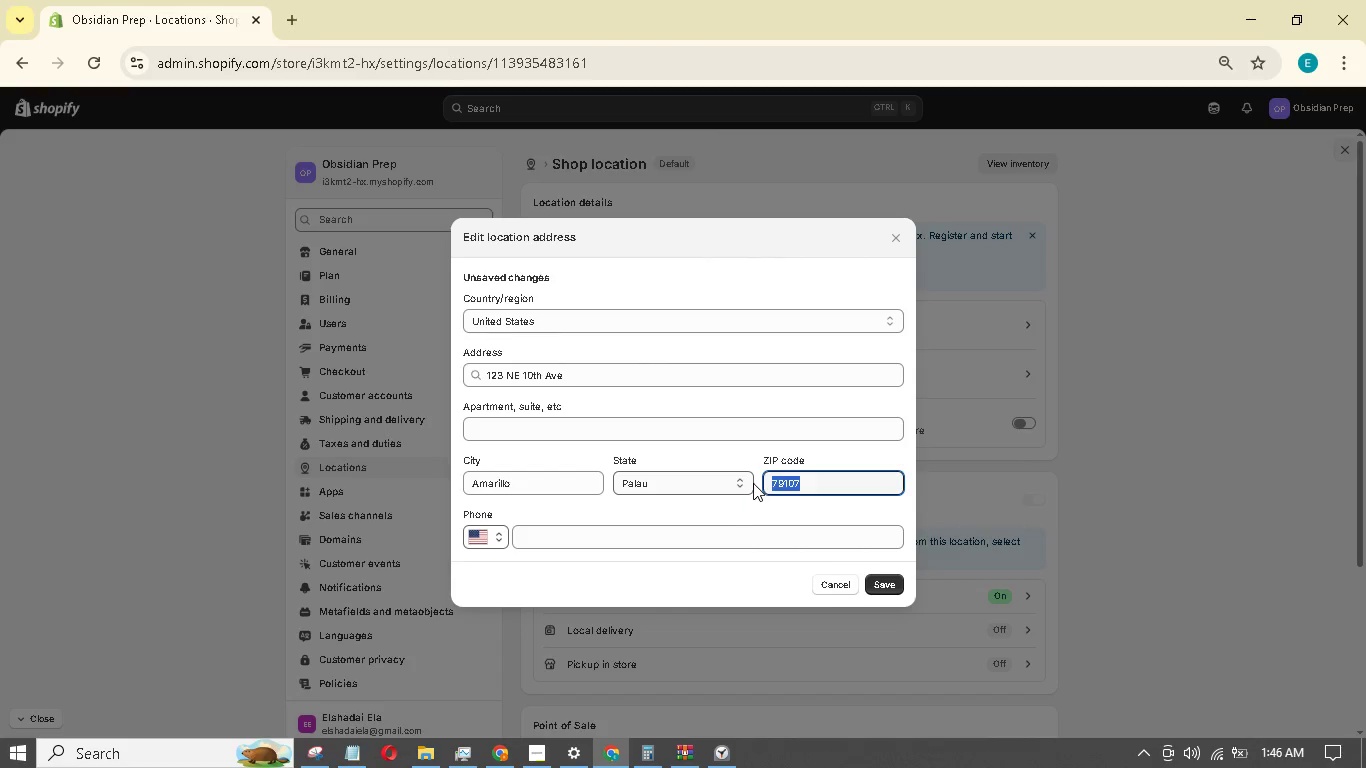 
type(97232)
 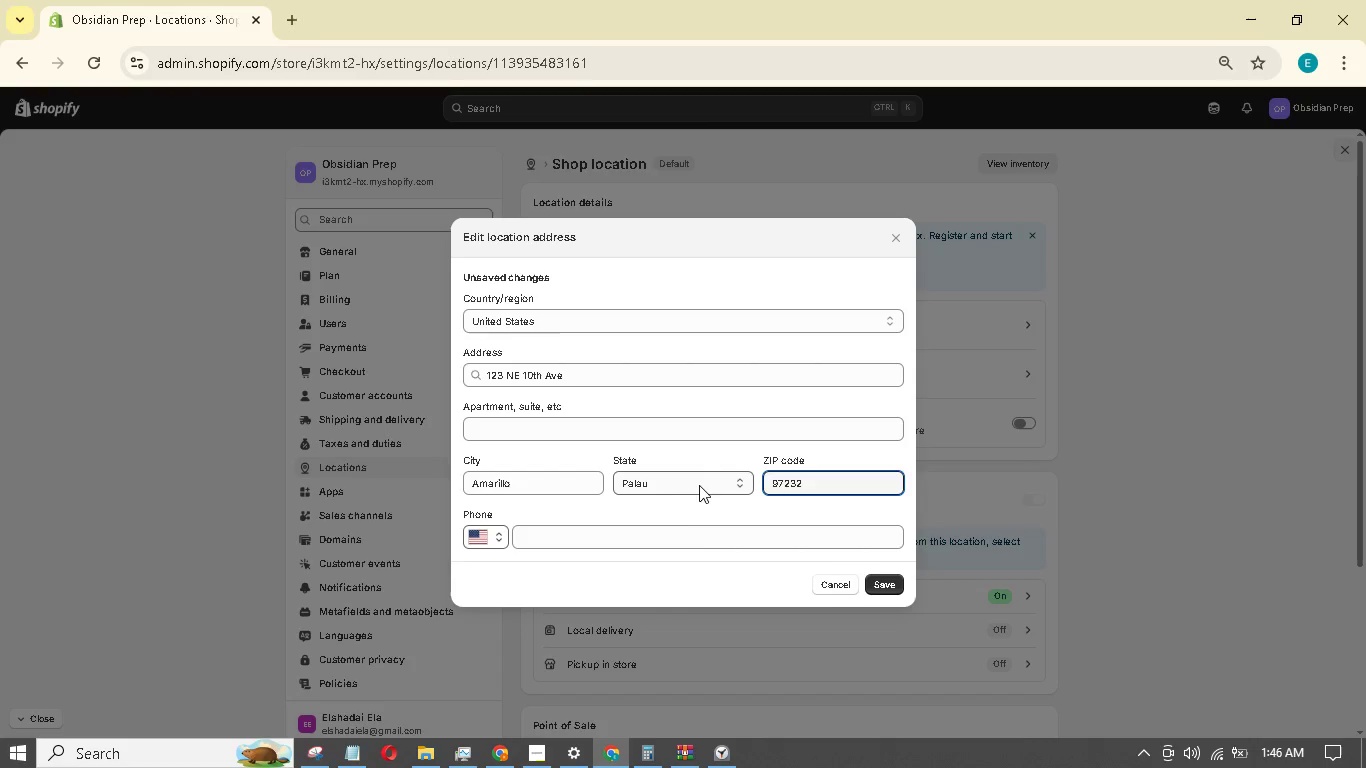 
left_click([702, 484])
 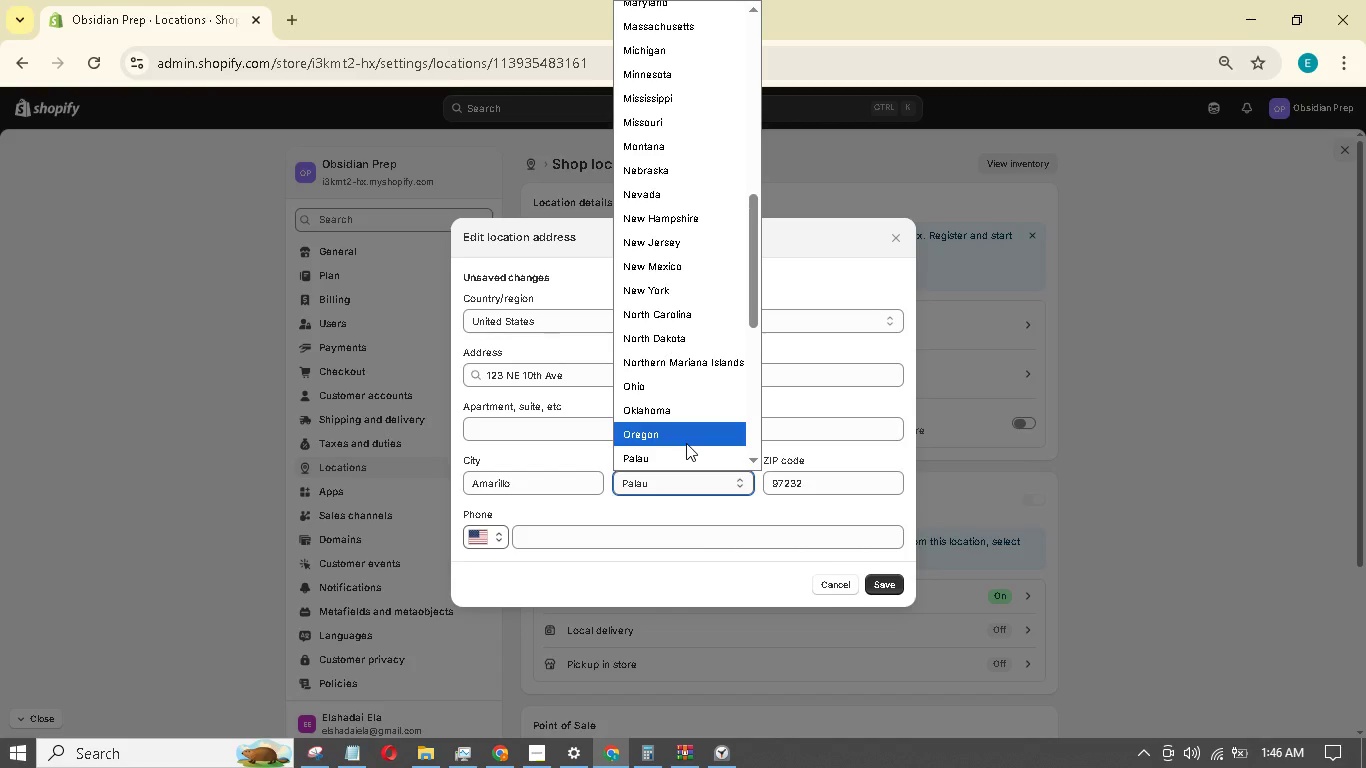 
wait(5.58)
 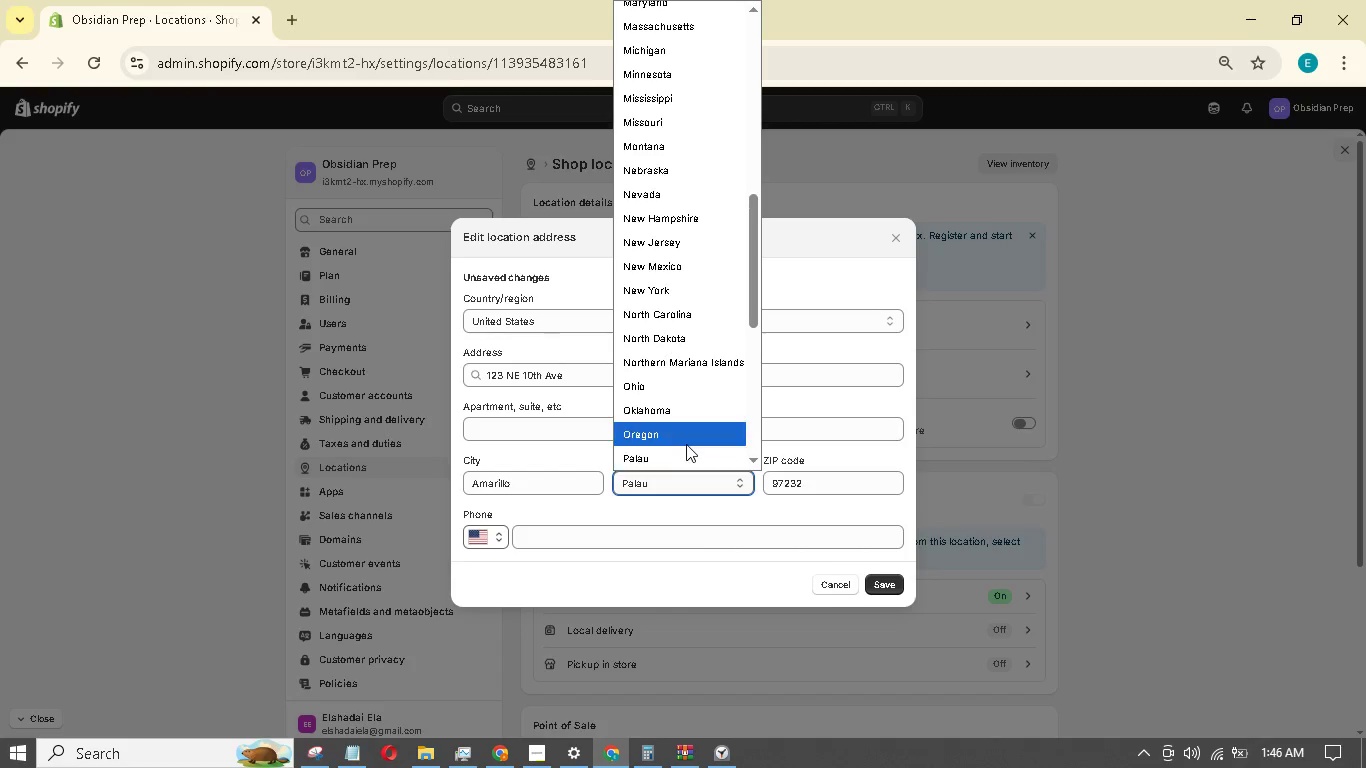 
left_click([686, 442])
 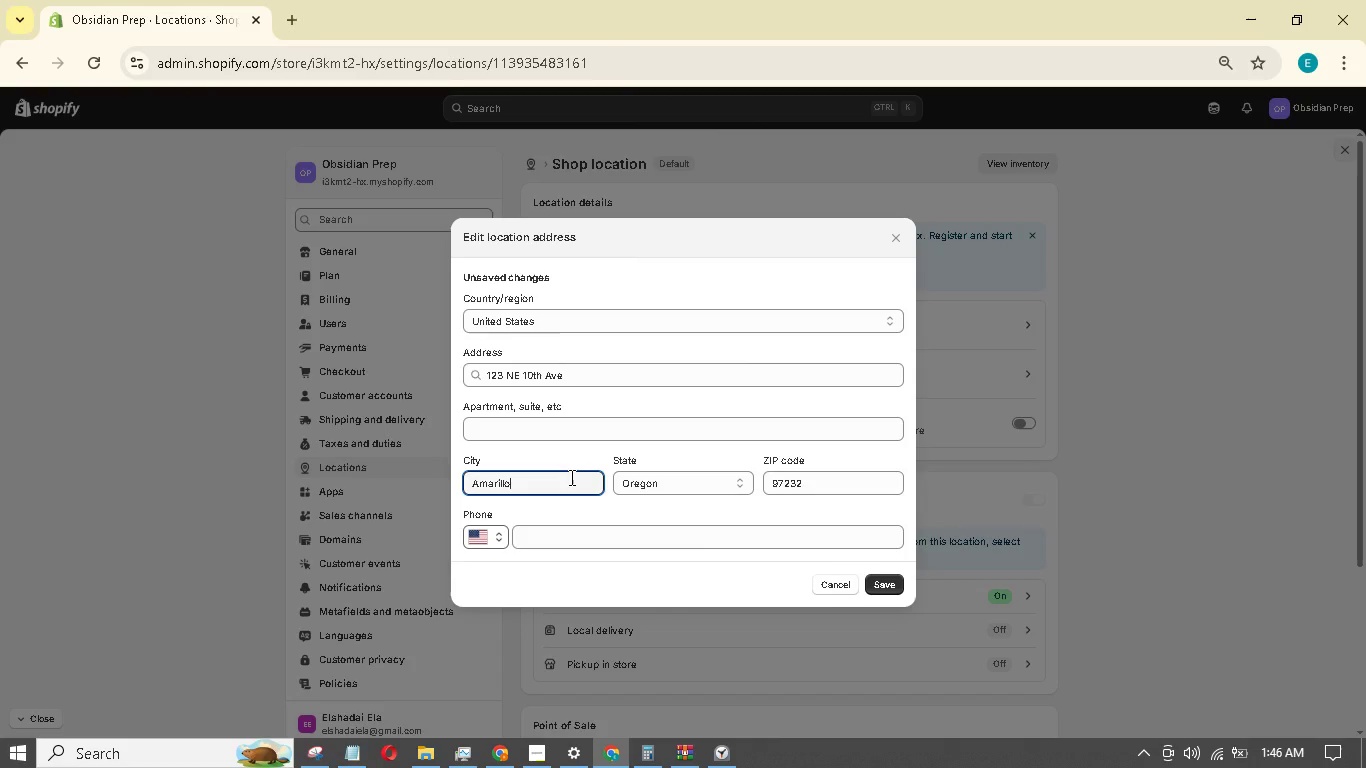 
left_click_drag(start_coordinate=[570, 477], to_coordinate=[427, 478])
 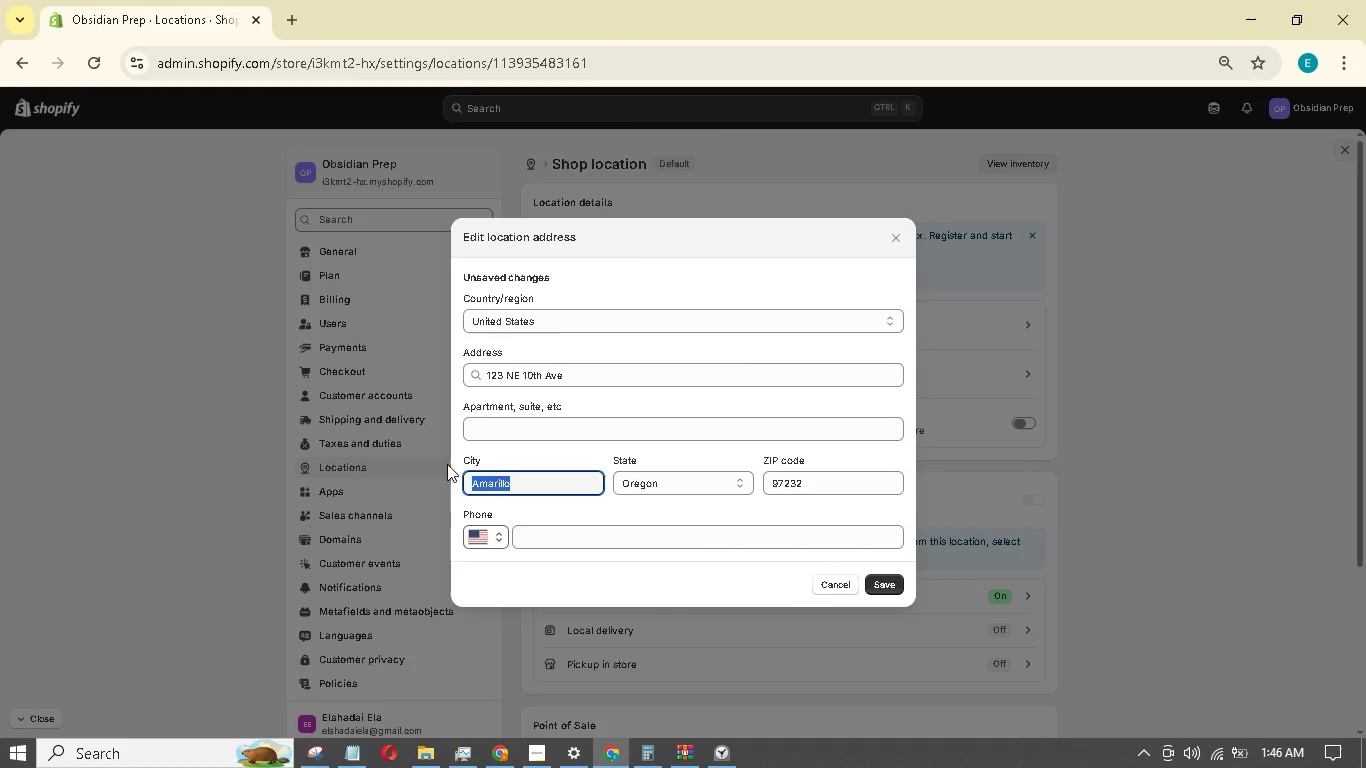 
type(portland)
 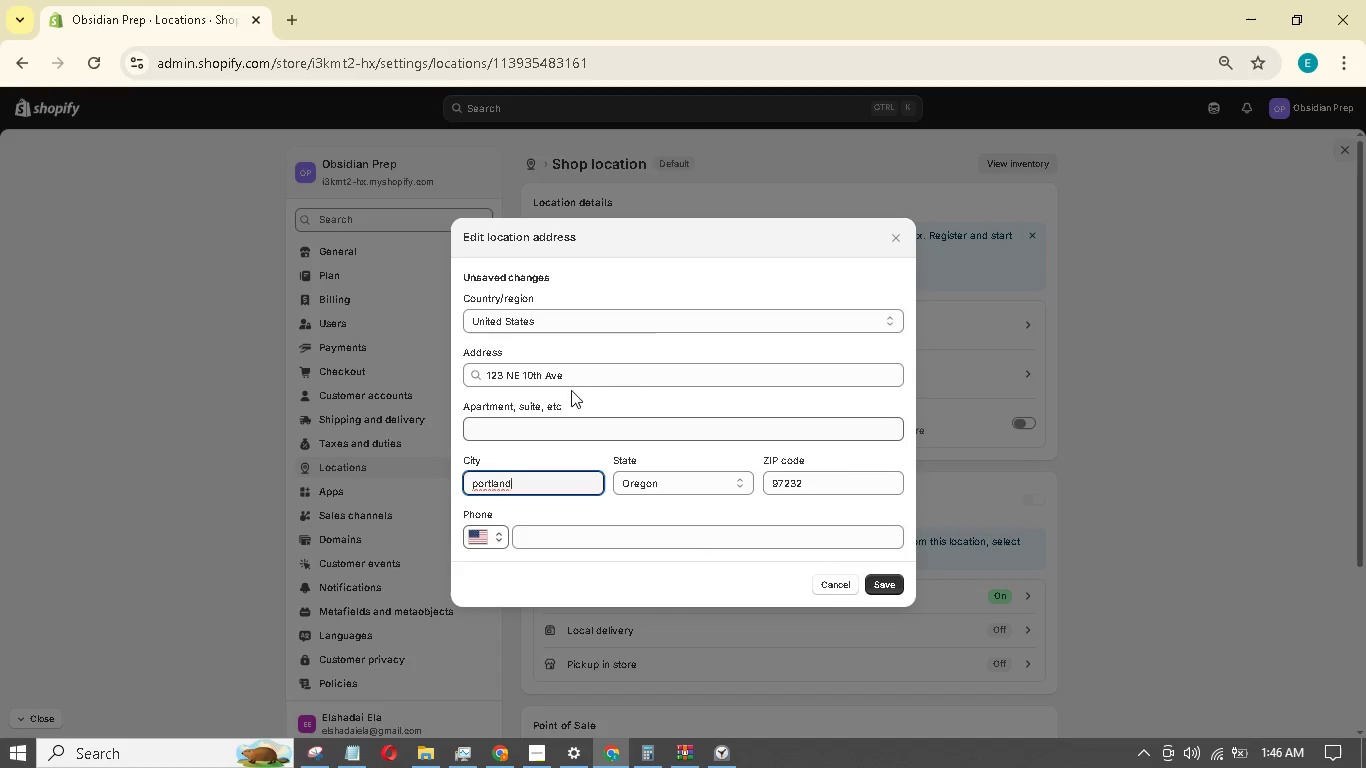 
left_click_drag(start_coordinate=[589, 380], to_coordinate=[598, 362])
 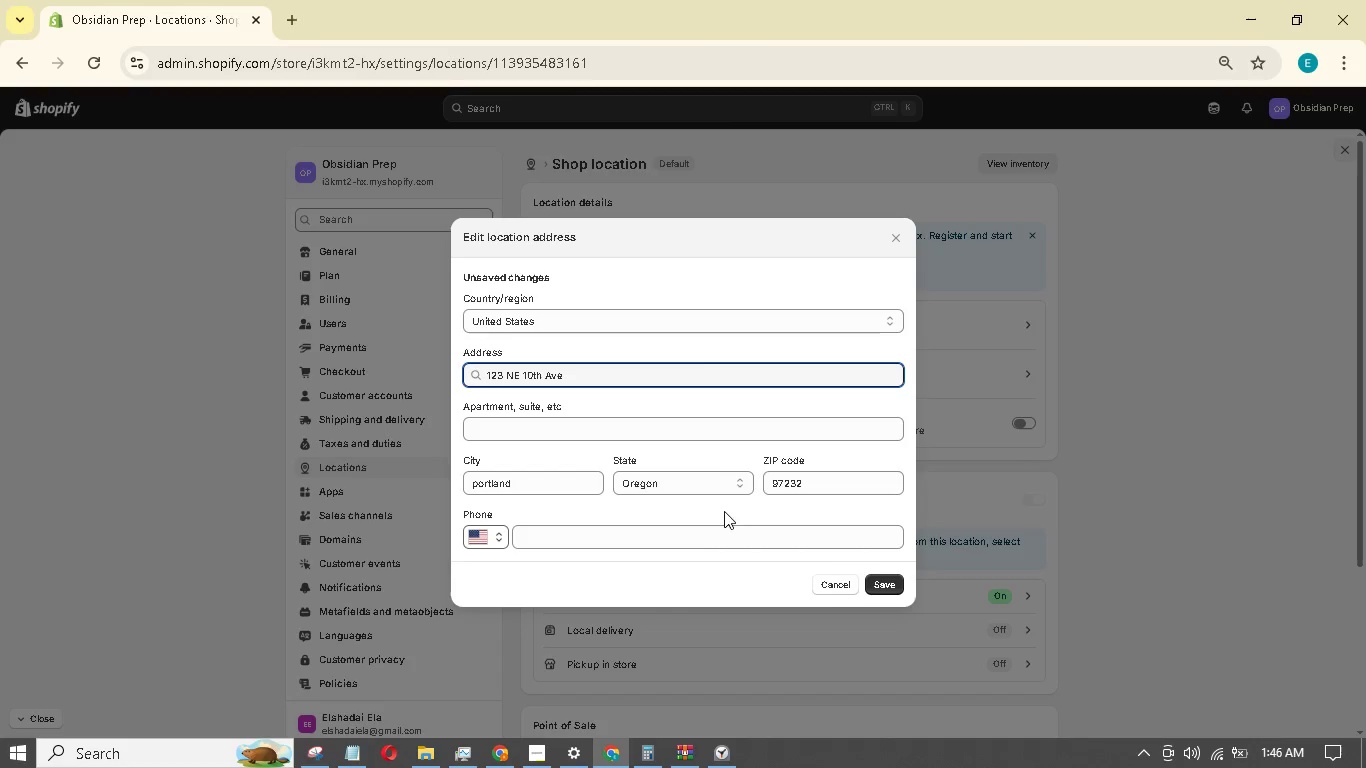 
scroll: coordinate [717, 460], scroll_direction: down, amount: 1.0
 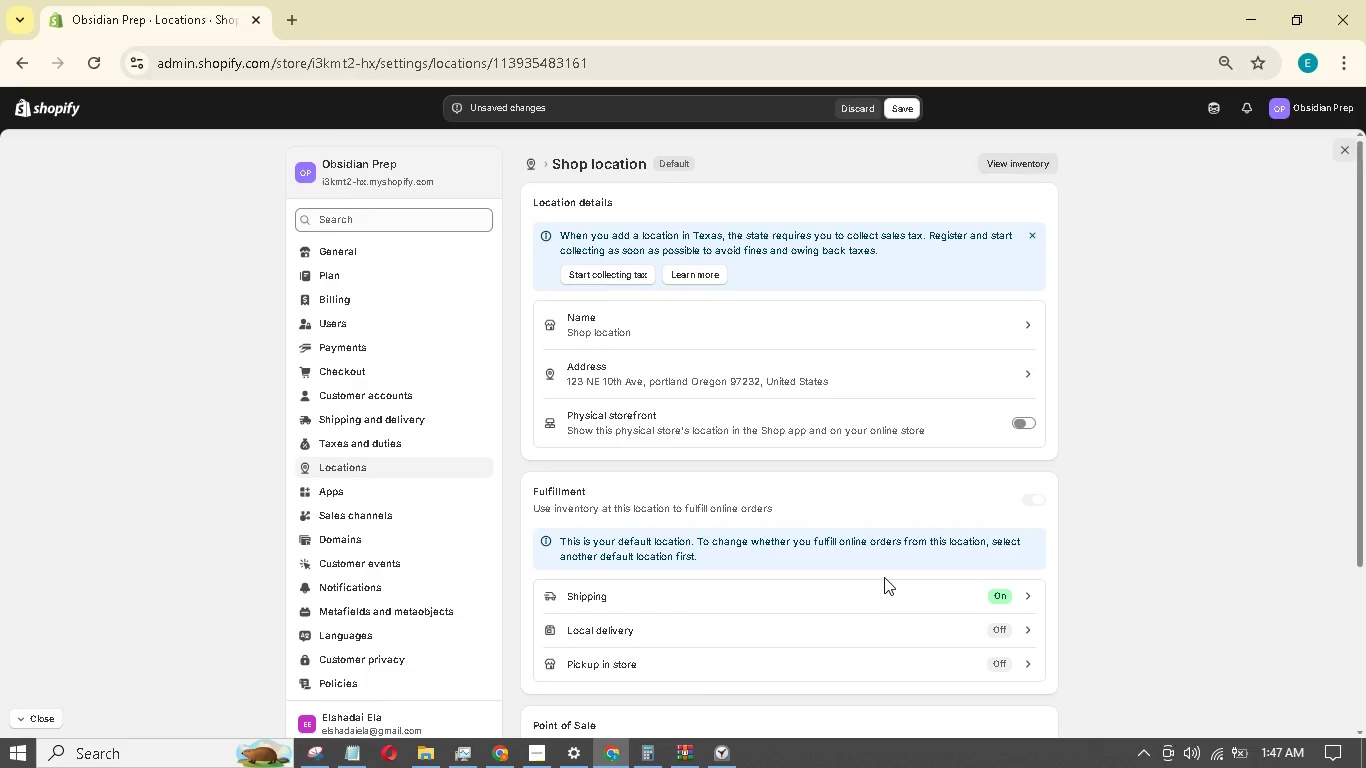 
wait(9.02)
 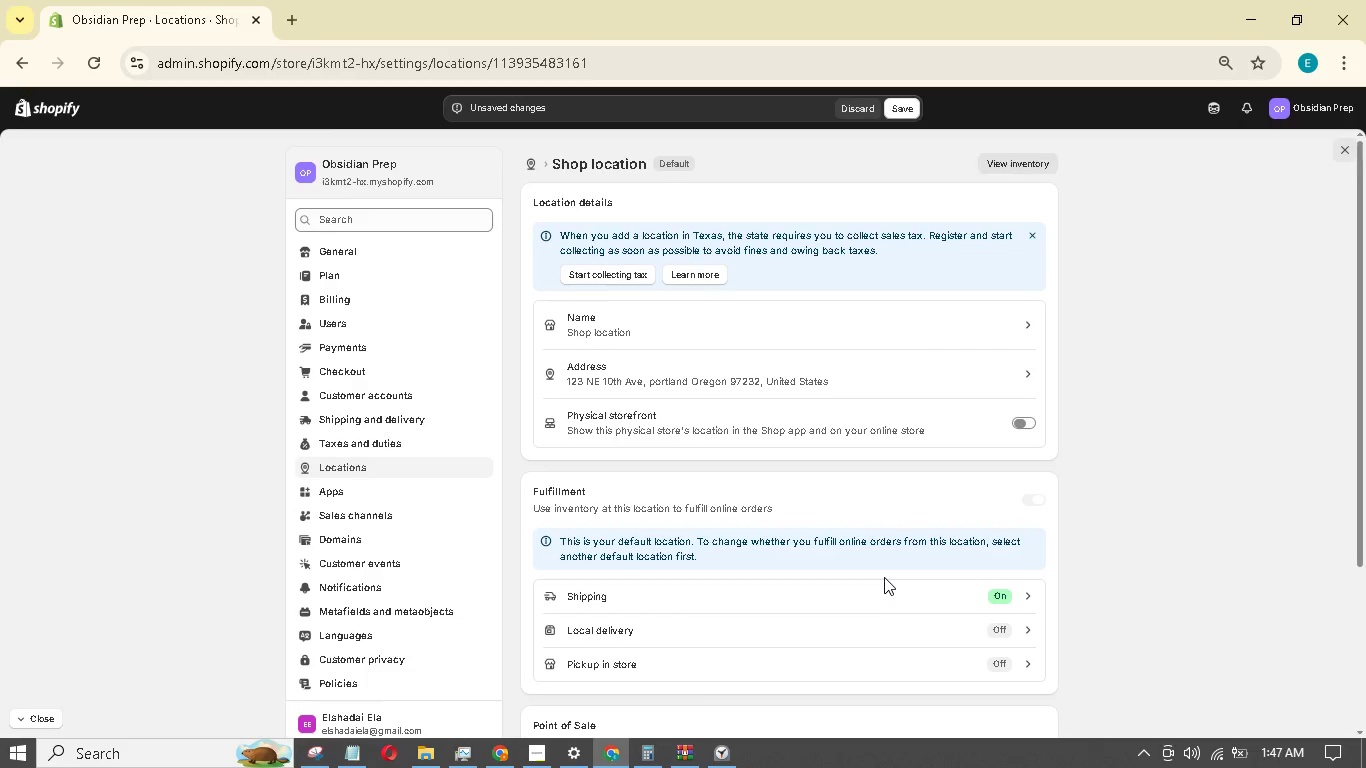 
scroll: coordinate [869, 455], scroll_direction: down, amount: 5.0
 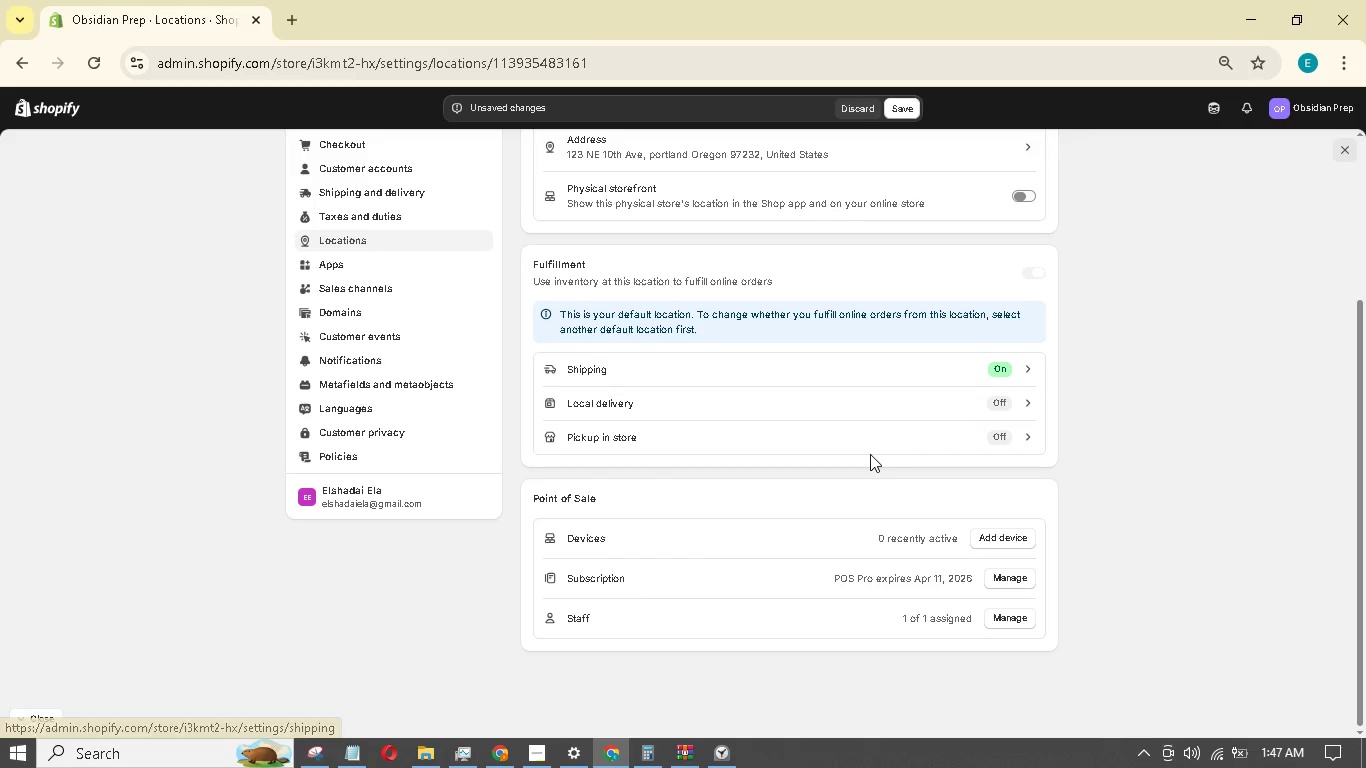 
scroll: coordinate [870, 454], scroll_direction: up, amount: 6.0
 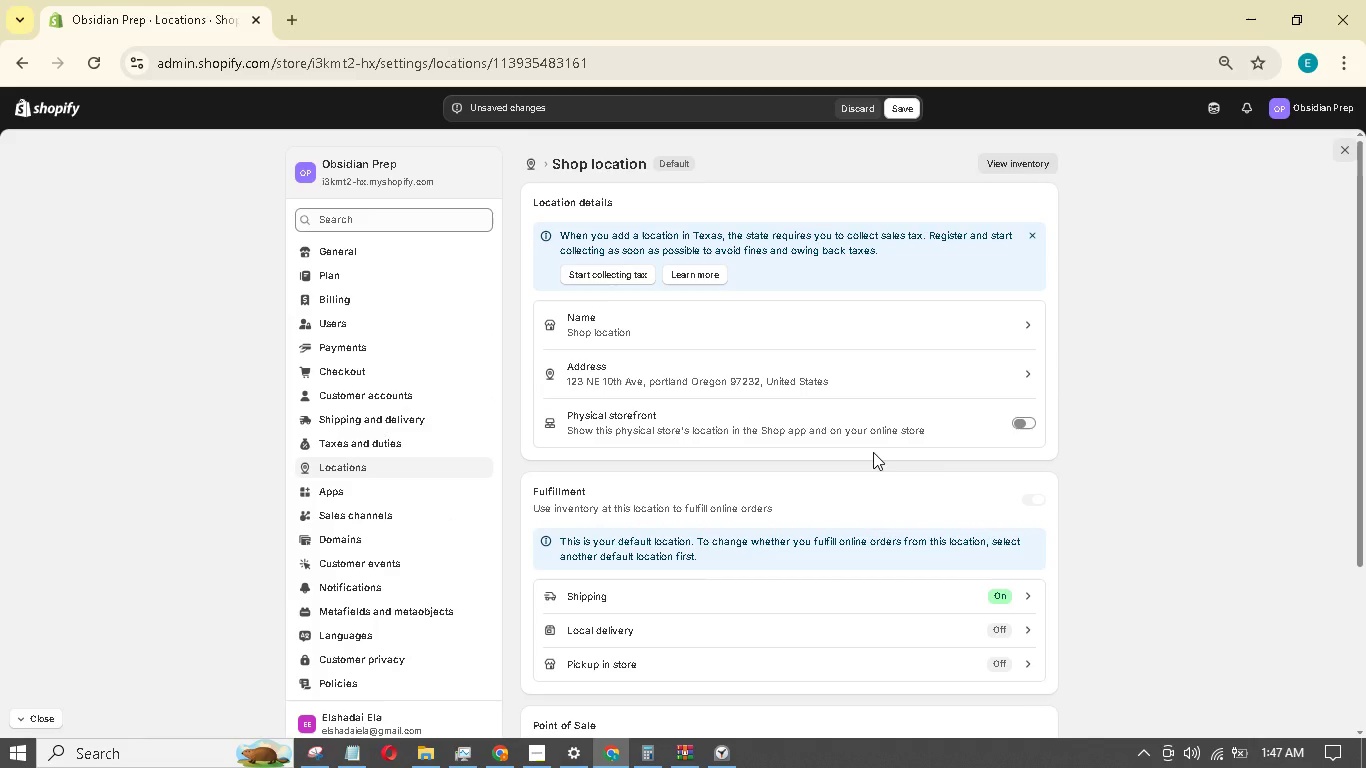 
wait(9.69)
 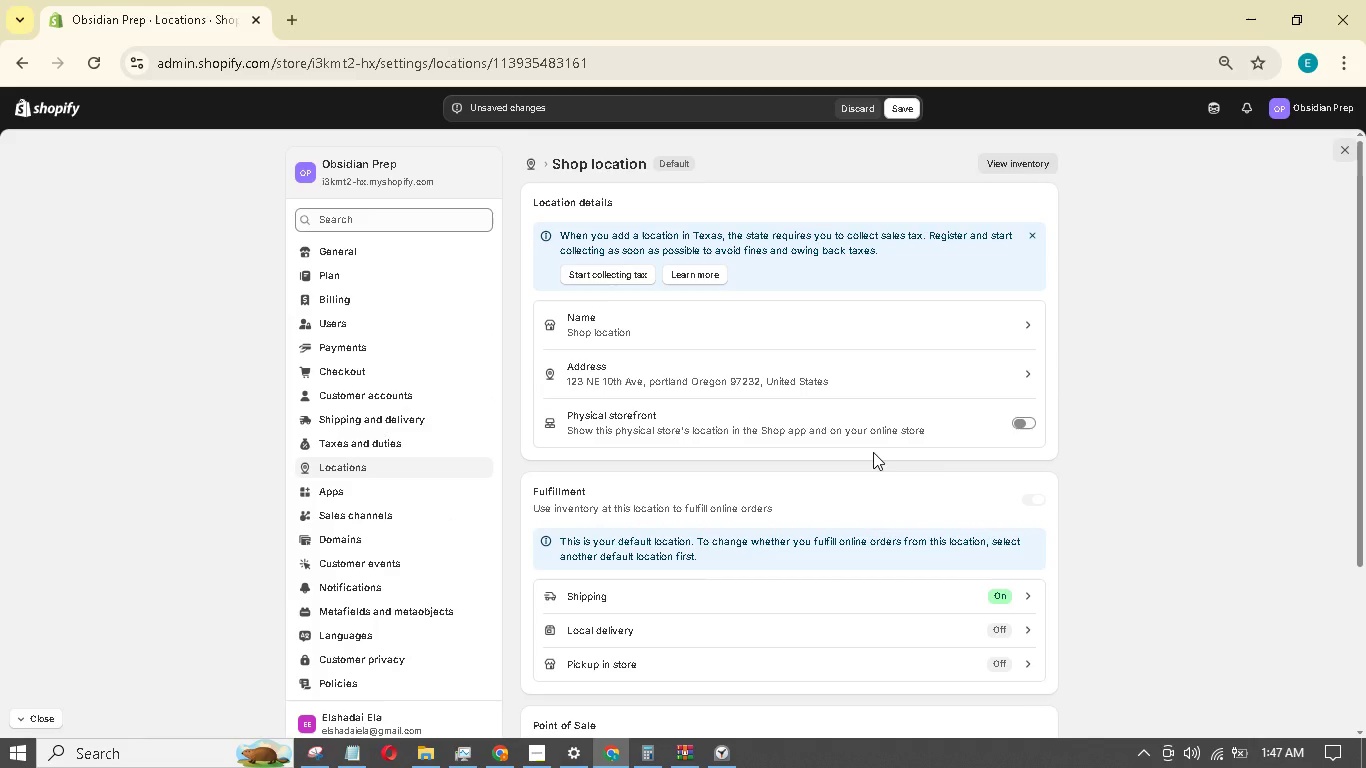 
left_click([1017, 417])
 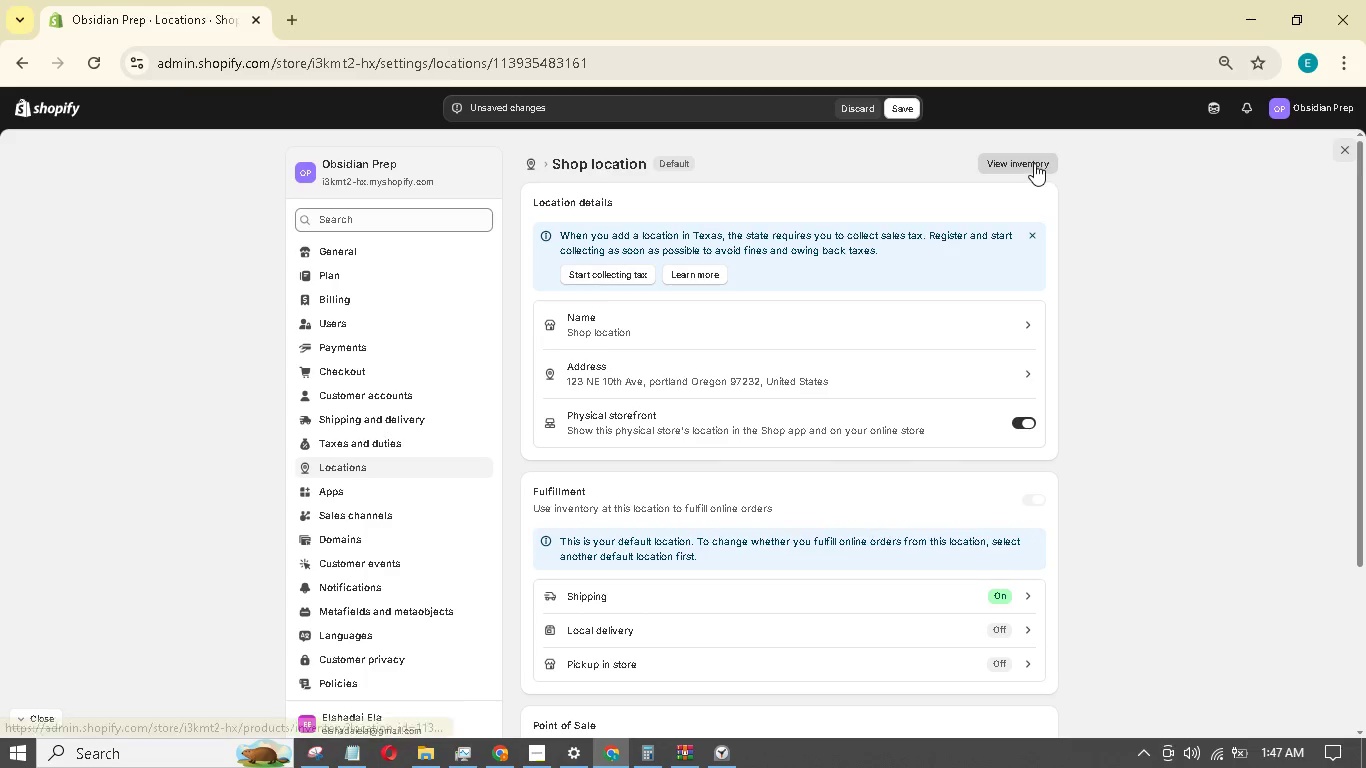 
wait(5.59)
 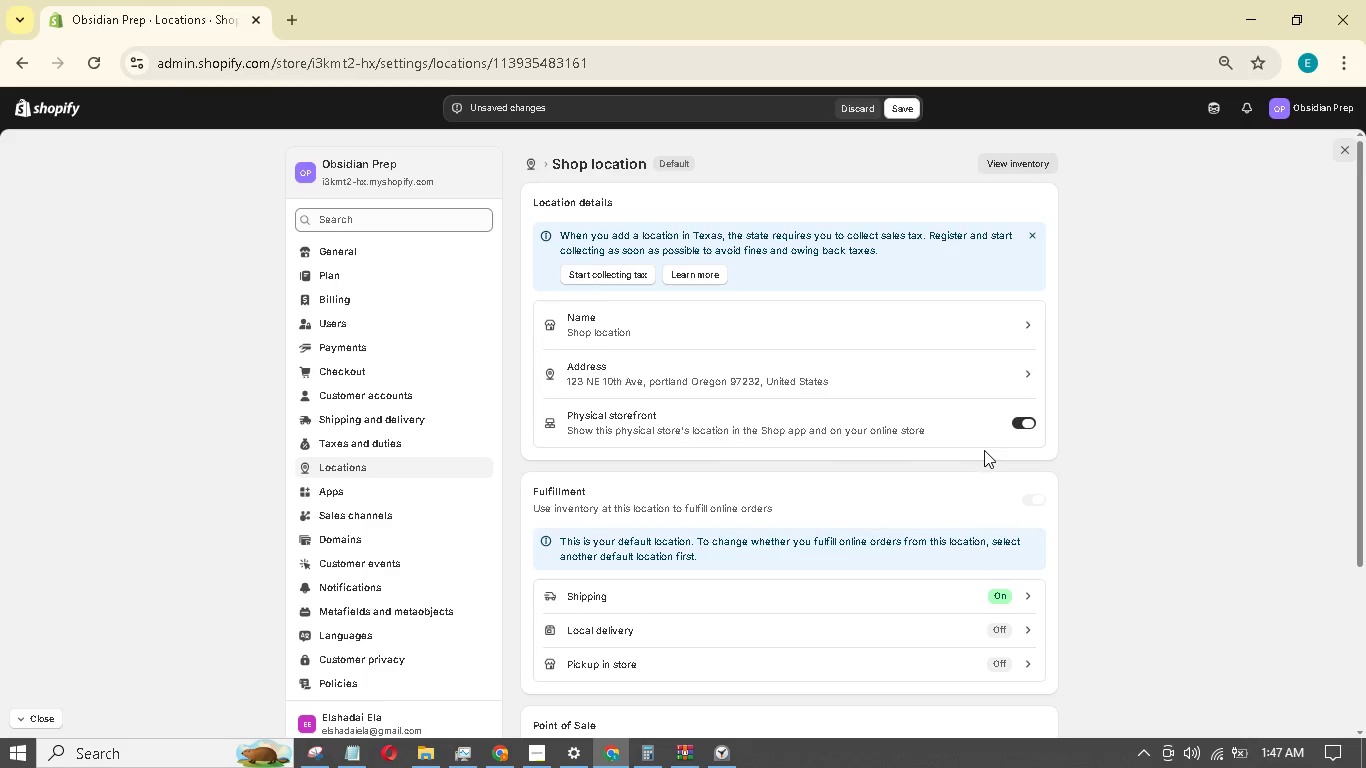 
left_click([905, 112])
 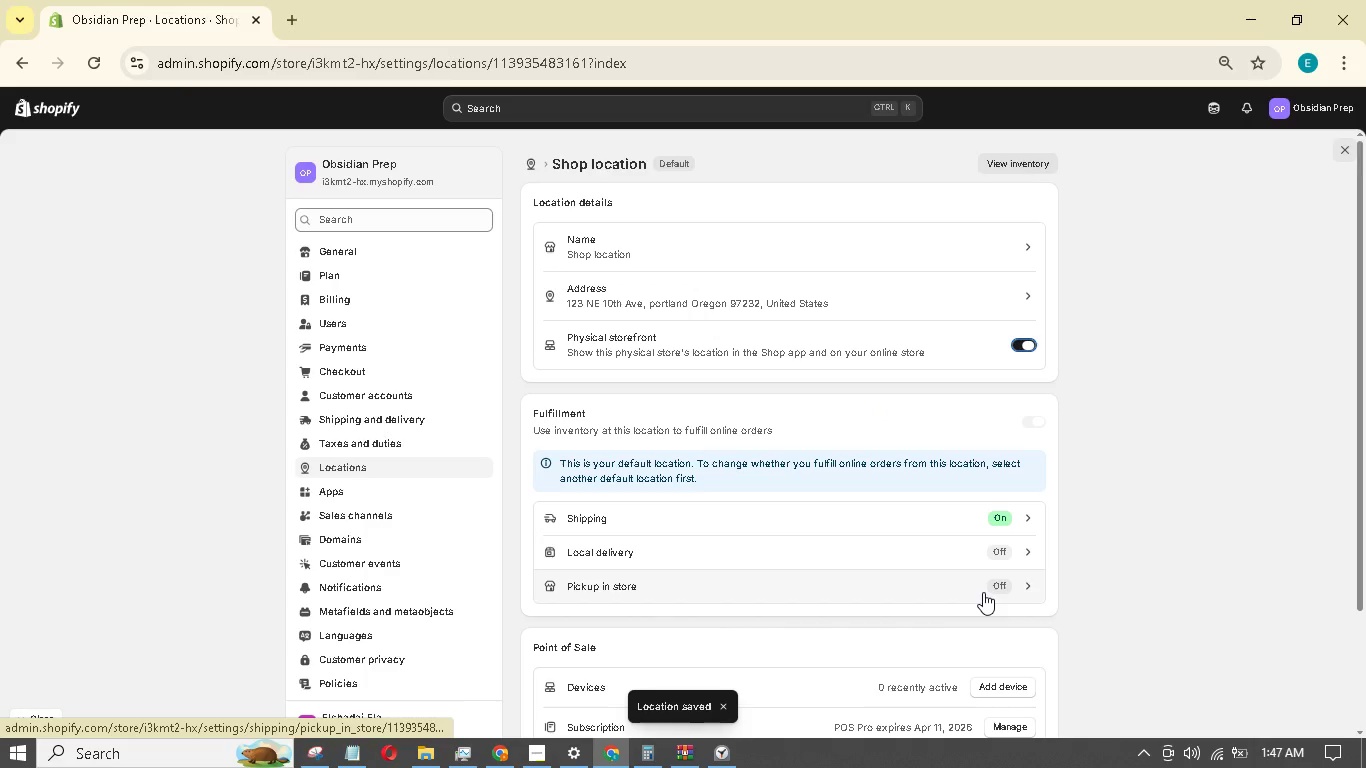 
wait(7.84)
 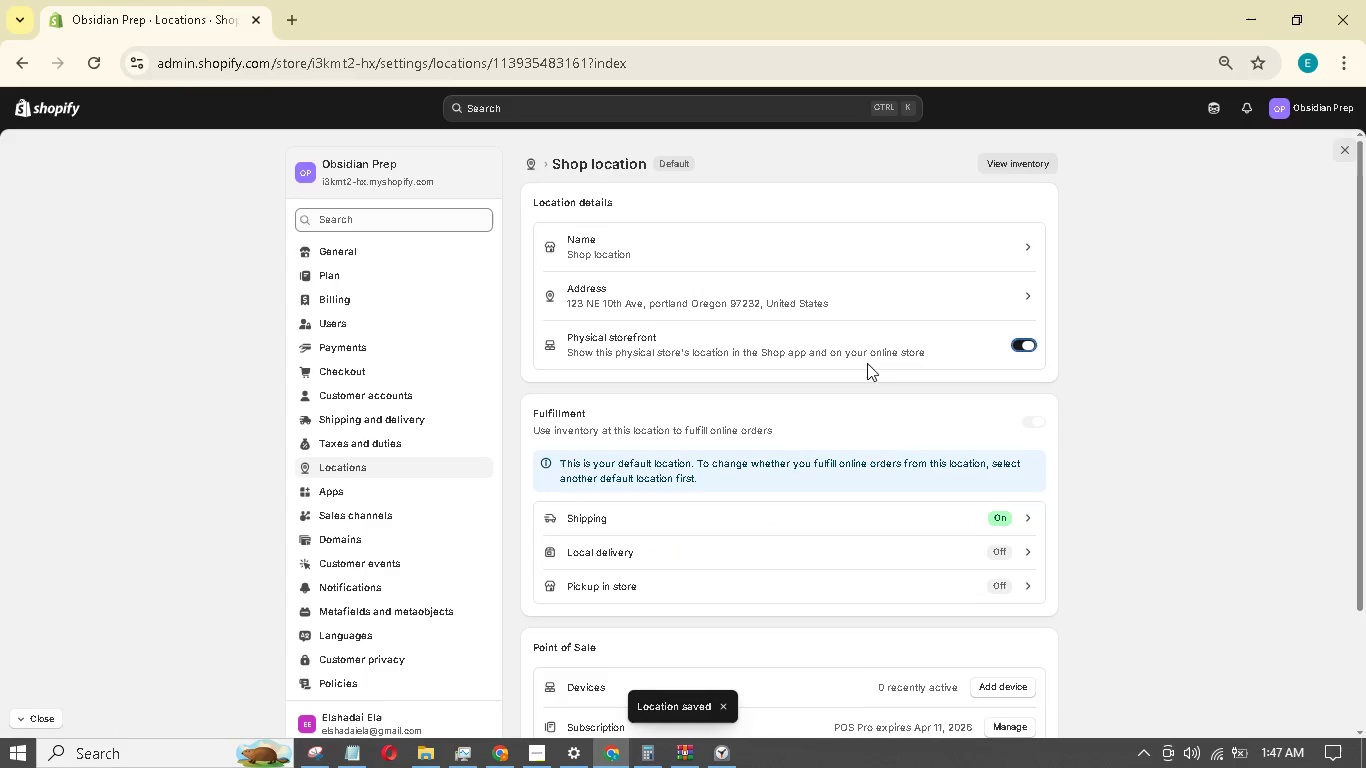 
left_click([983, 592])
 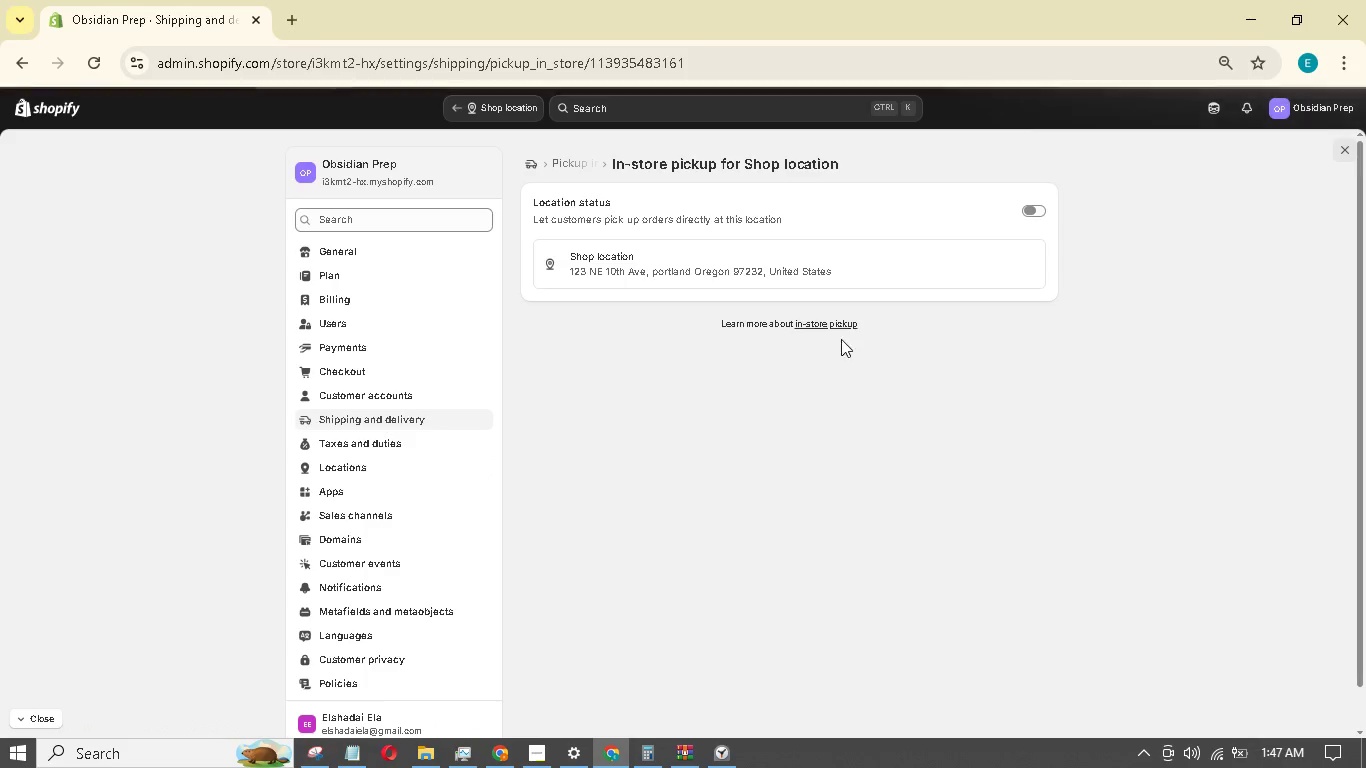 
left_click([1029, 206])
 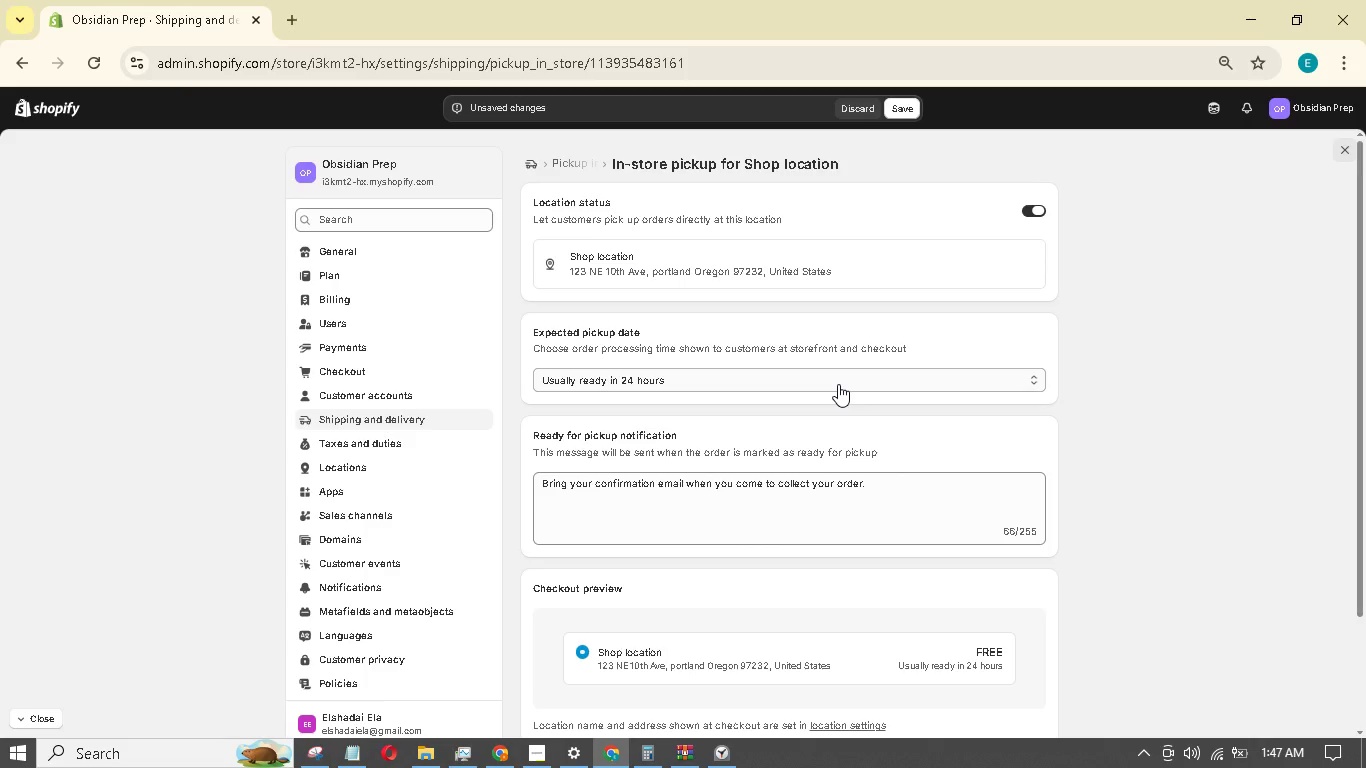 
scroll: coordinate [839, 382], scroll_direction: down, amount: 3.0
 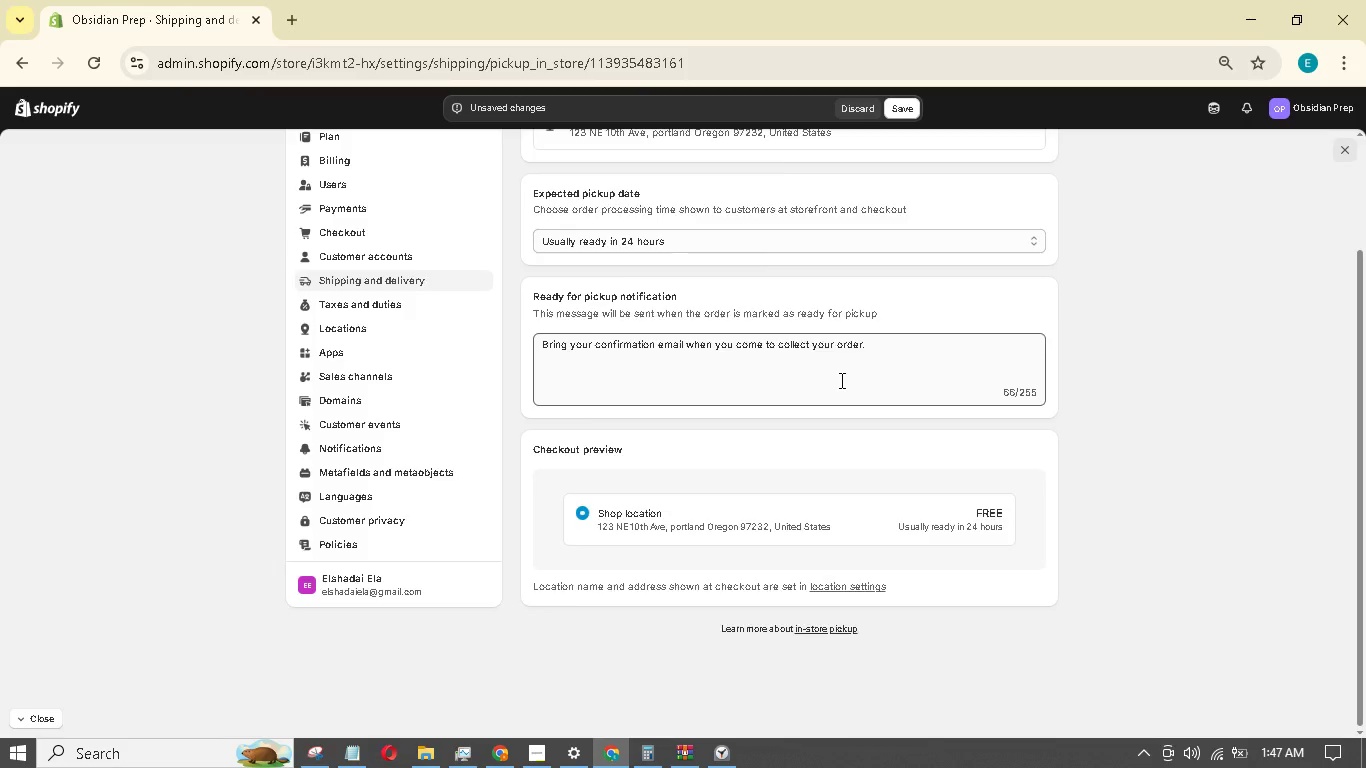 
scroll: coordinate [840, 380], scroll_direction: up, amount: 5.0
 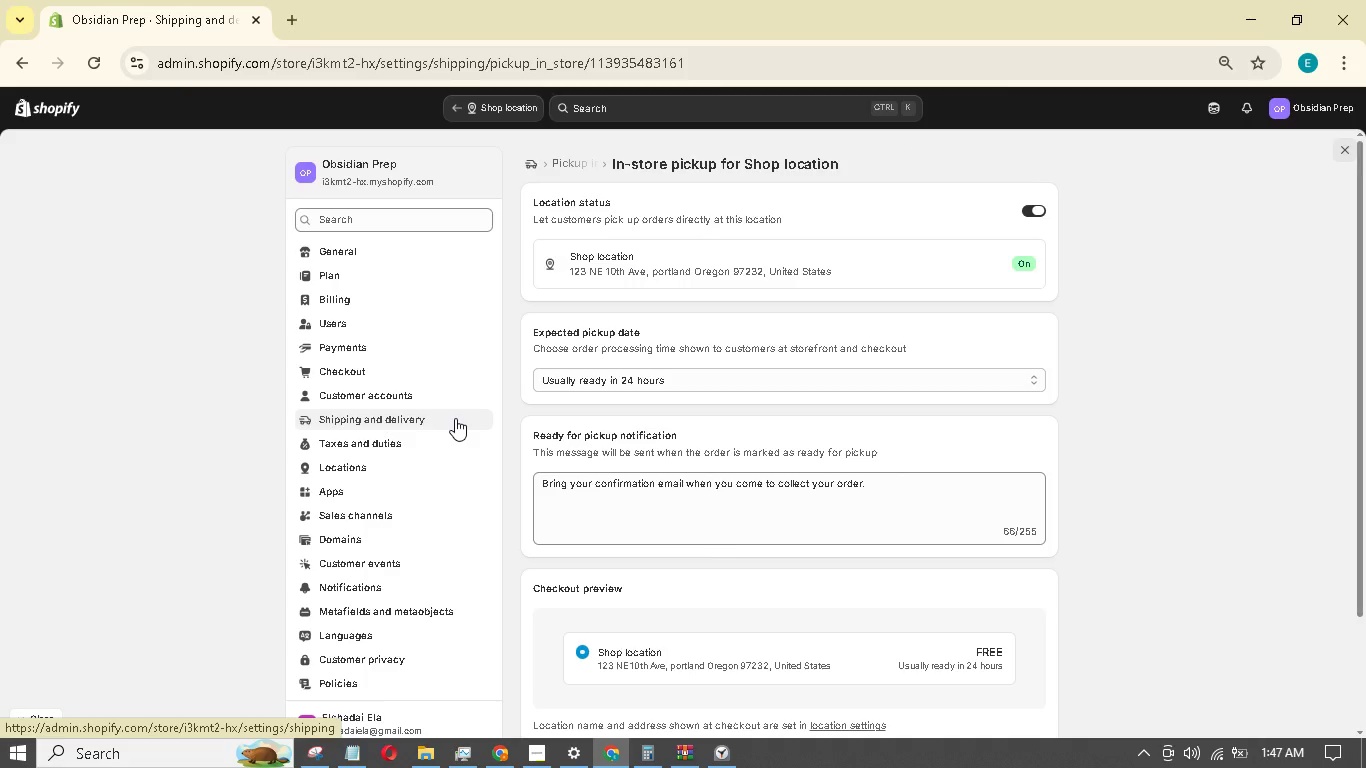 
wait(17.78)
 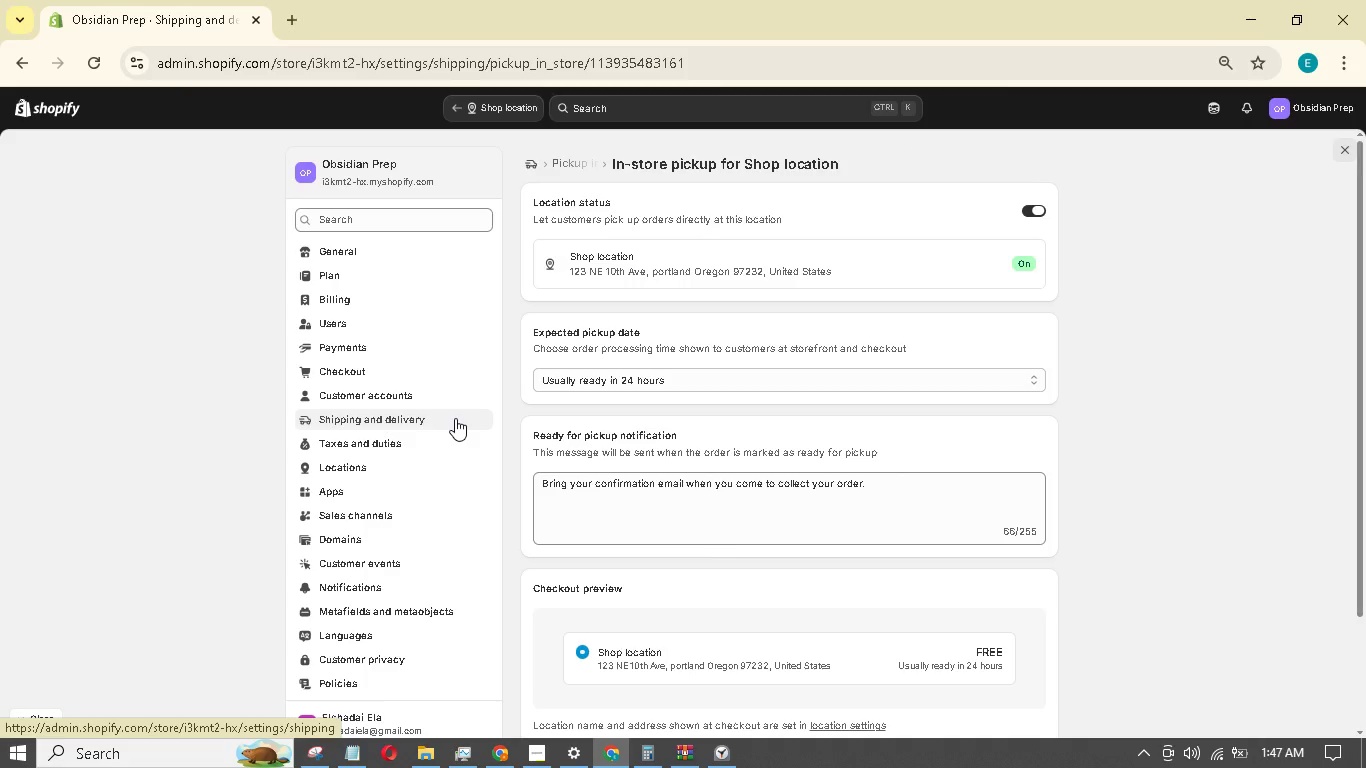 
left_click([455, 420])
 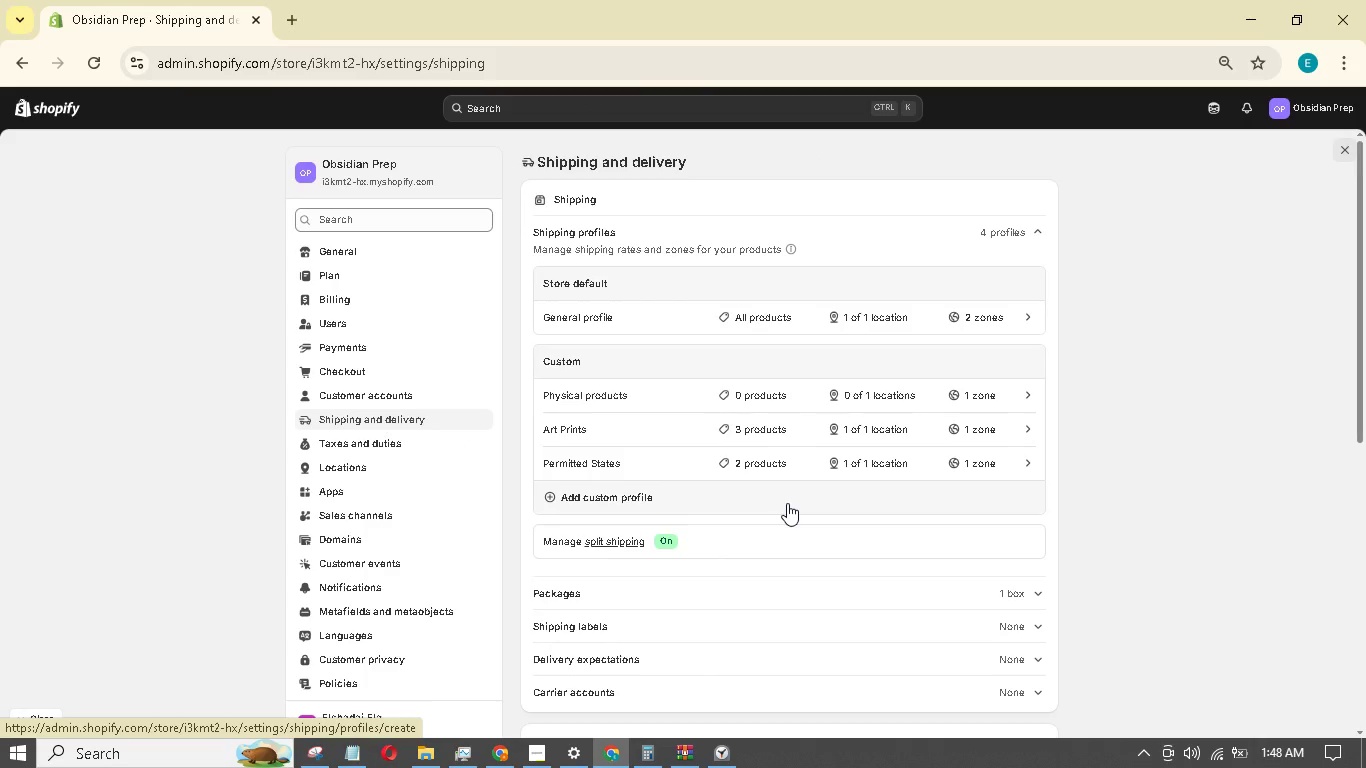 
wait(6.61)
 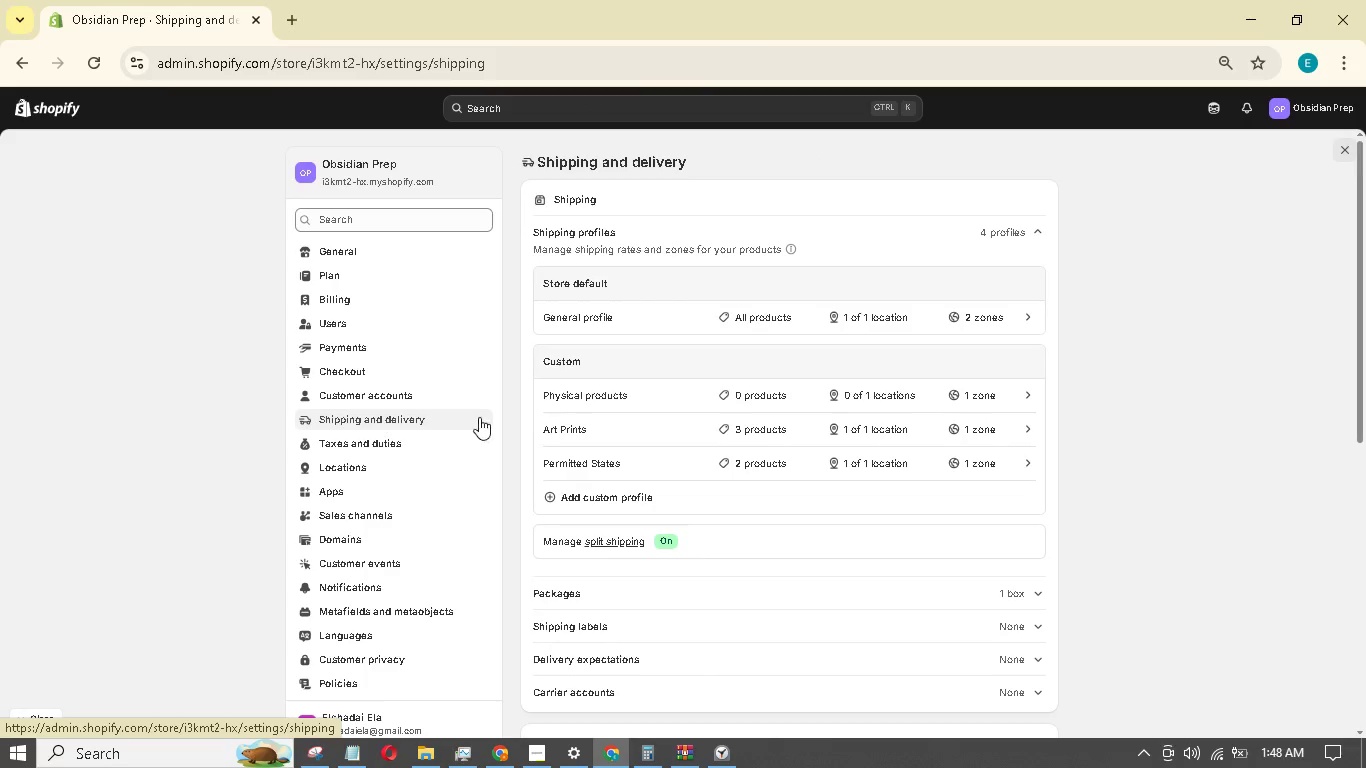 
scroll: coordinate [791, 500], scroll_direction: down, amount: 3.0
 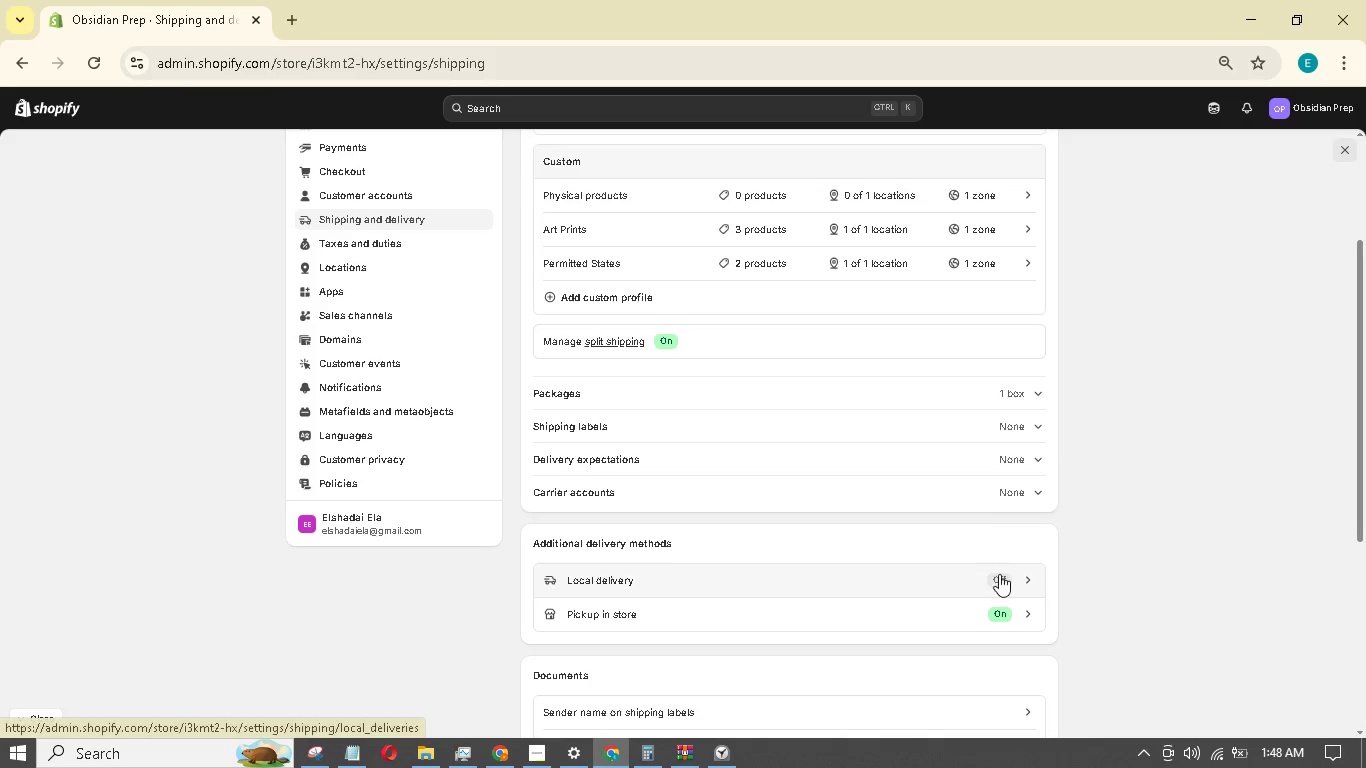 
left_click([1002, 576])
 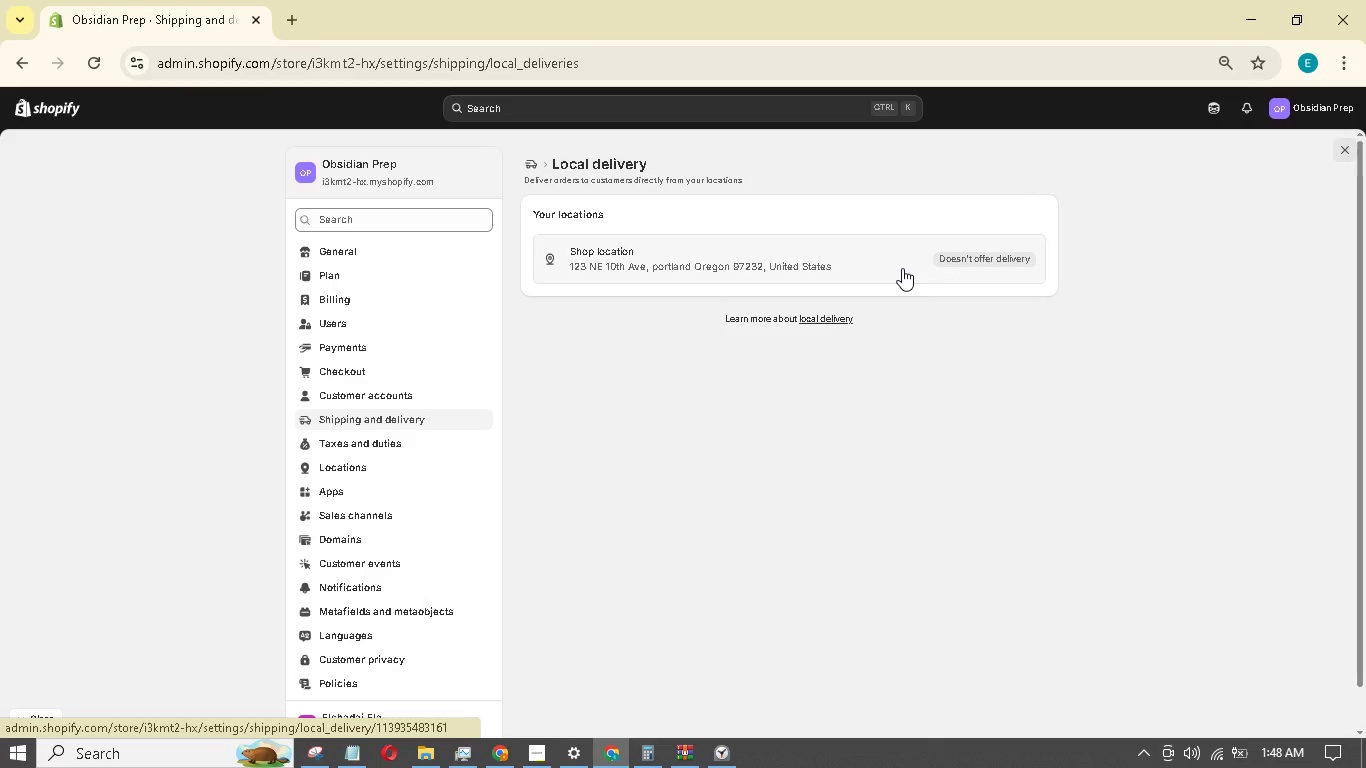 
left_click([902, 268])
 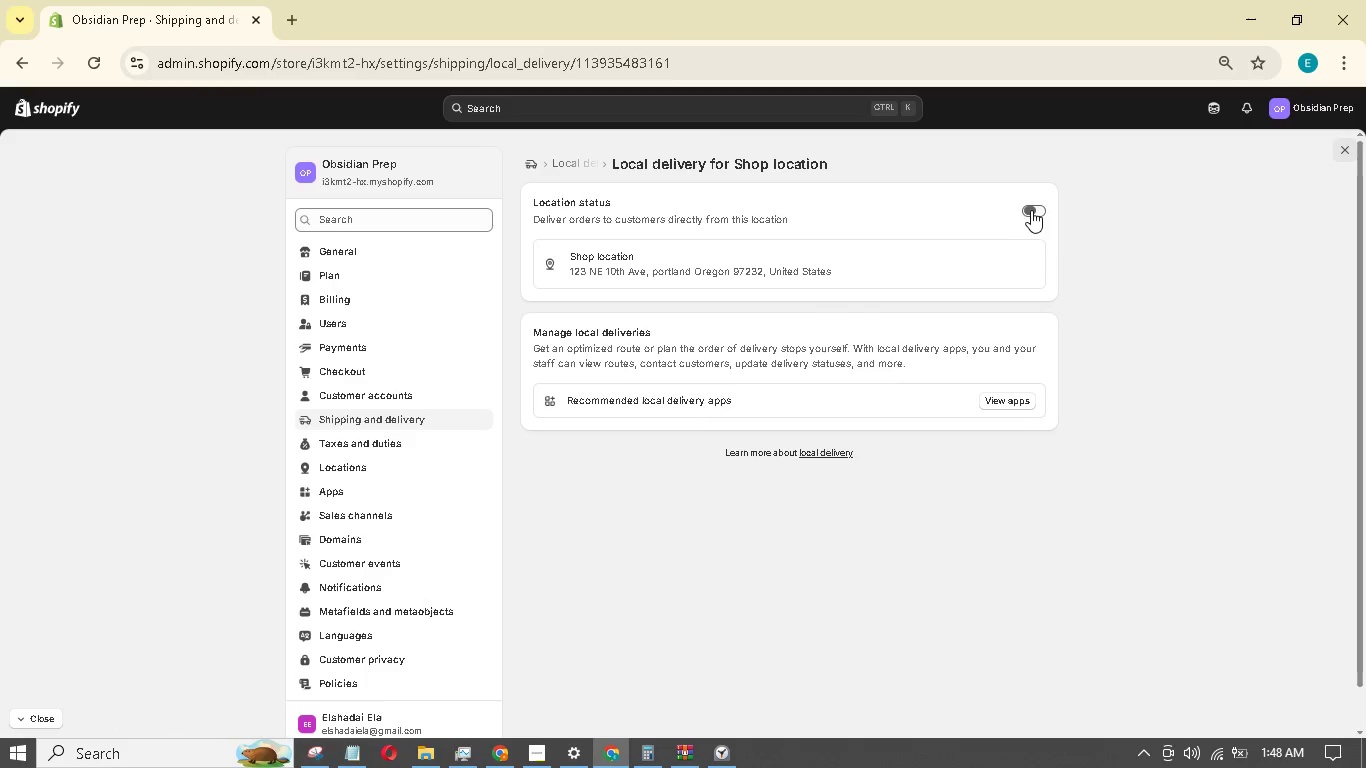 
left_click([1033, 208])
 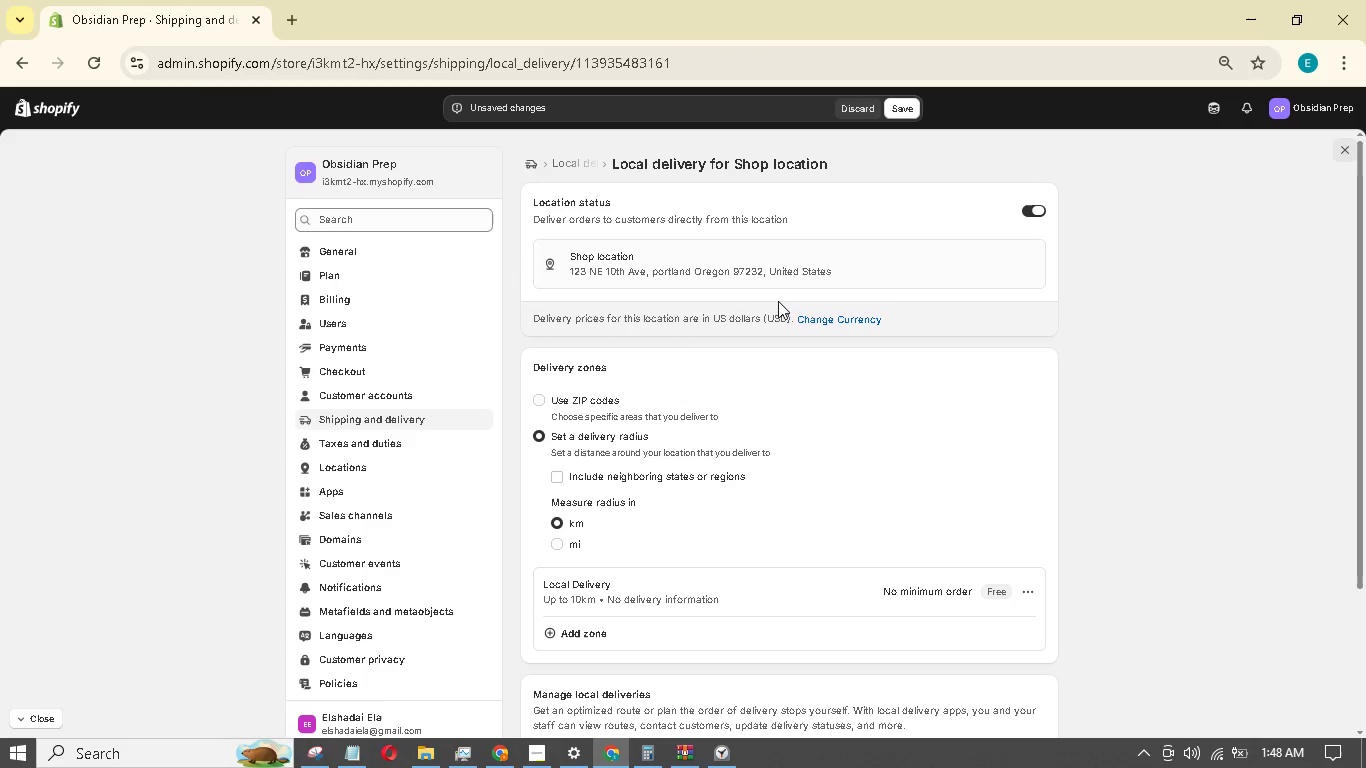 
wait(13.99)
 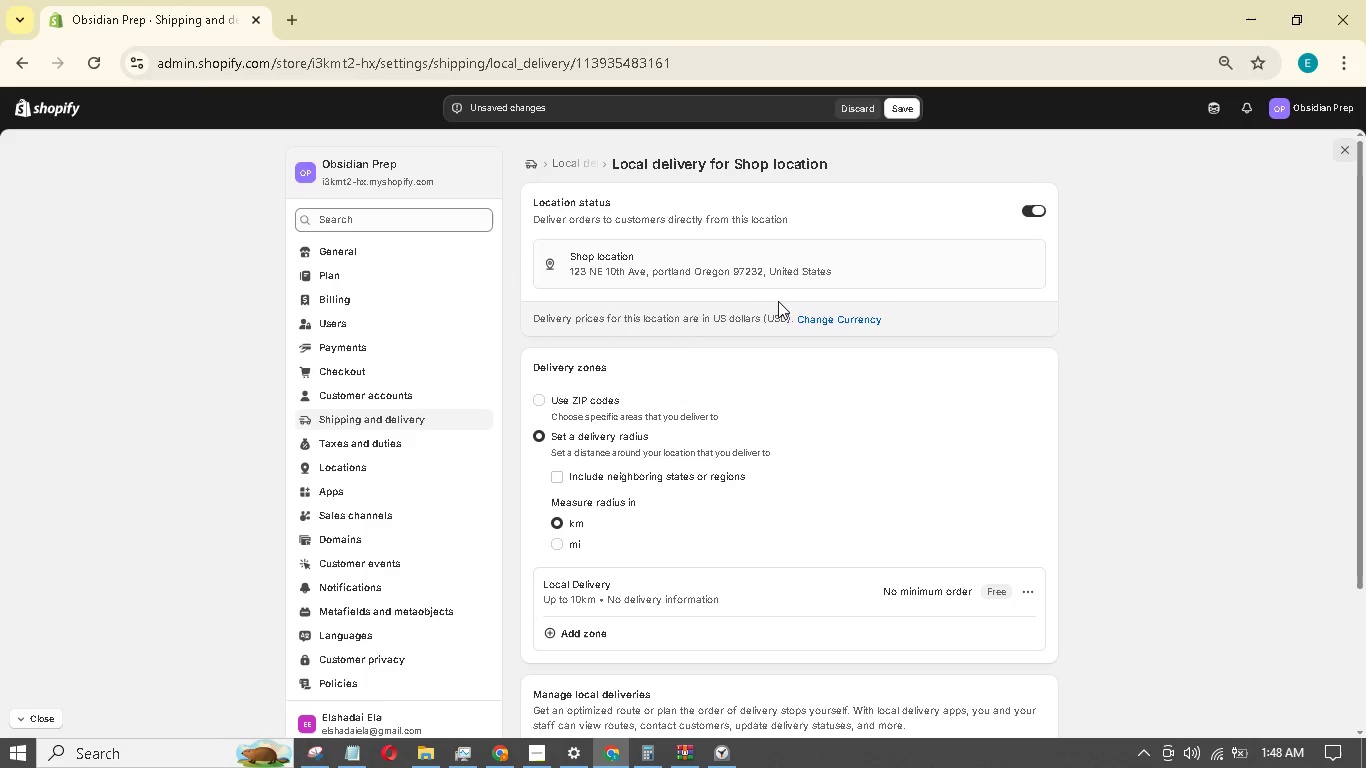 
scroll: coordinate [799, 446], scroll_direction: down, amount: 2.0
 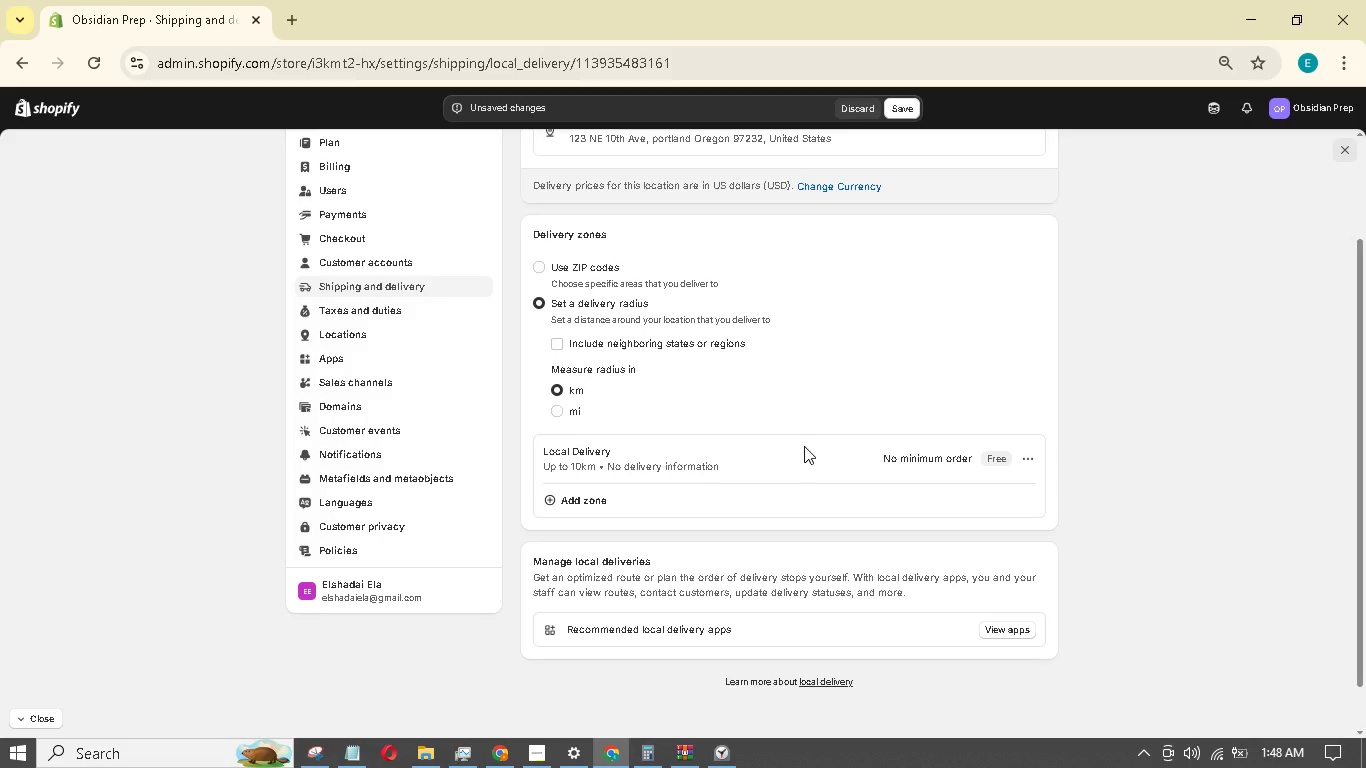 
wait(17.0)
 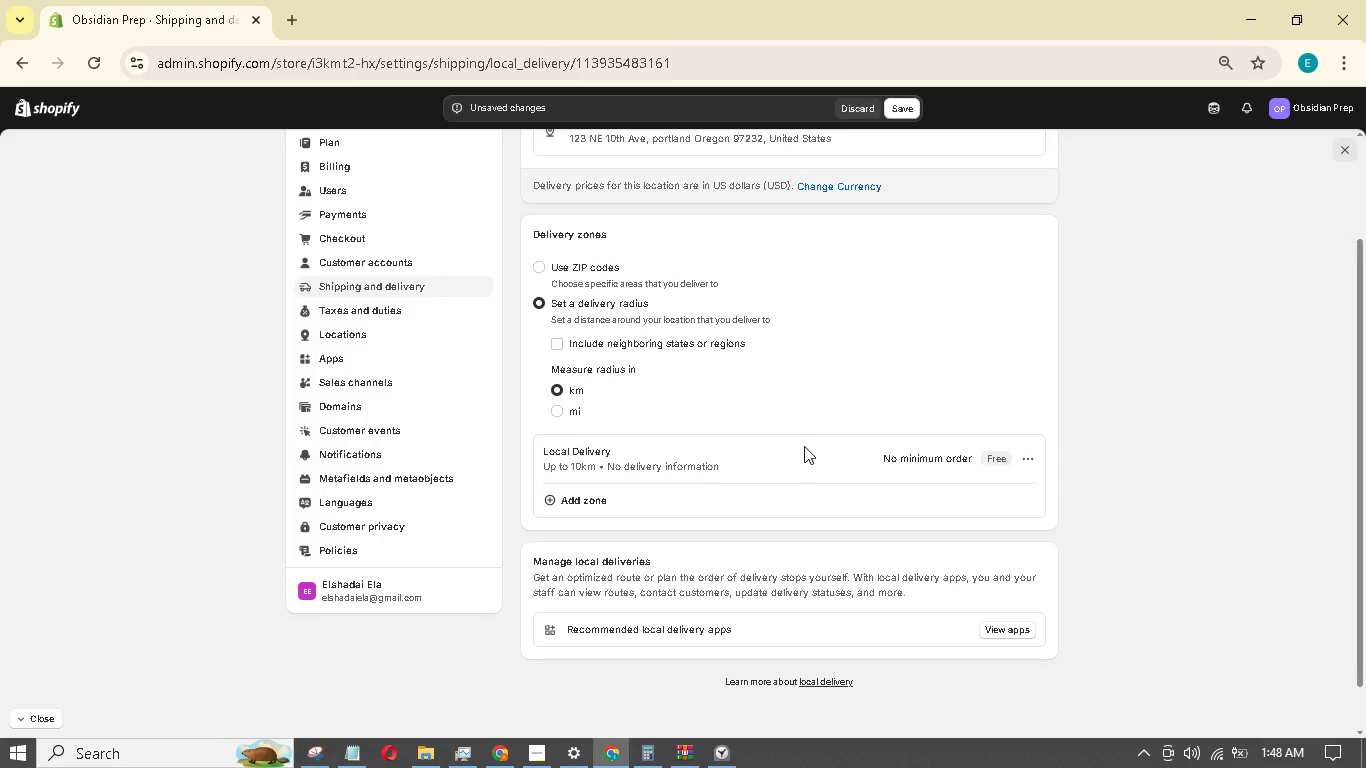 
scroll: coordinate [804, 447], scroll_direction: up, amount: 2.0
 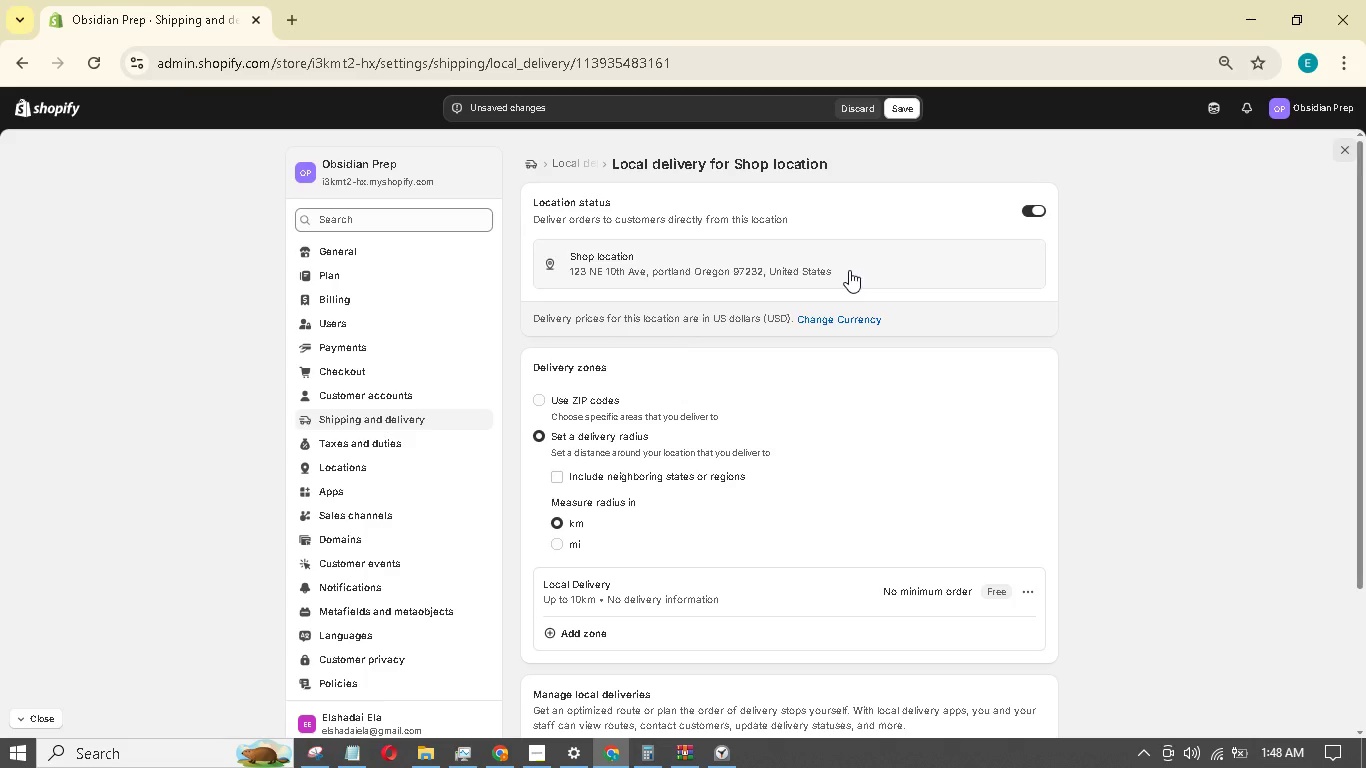 
wait(5.28)
 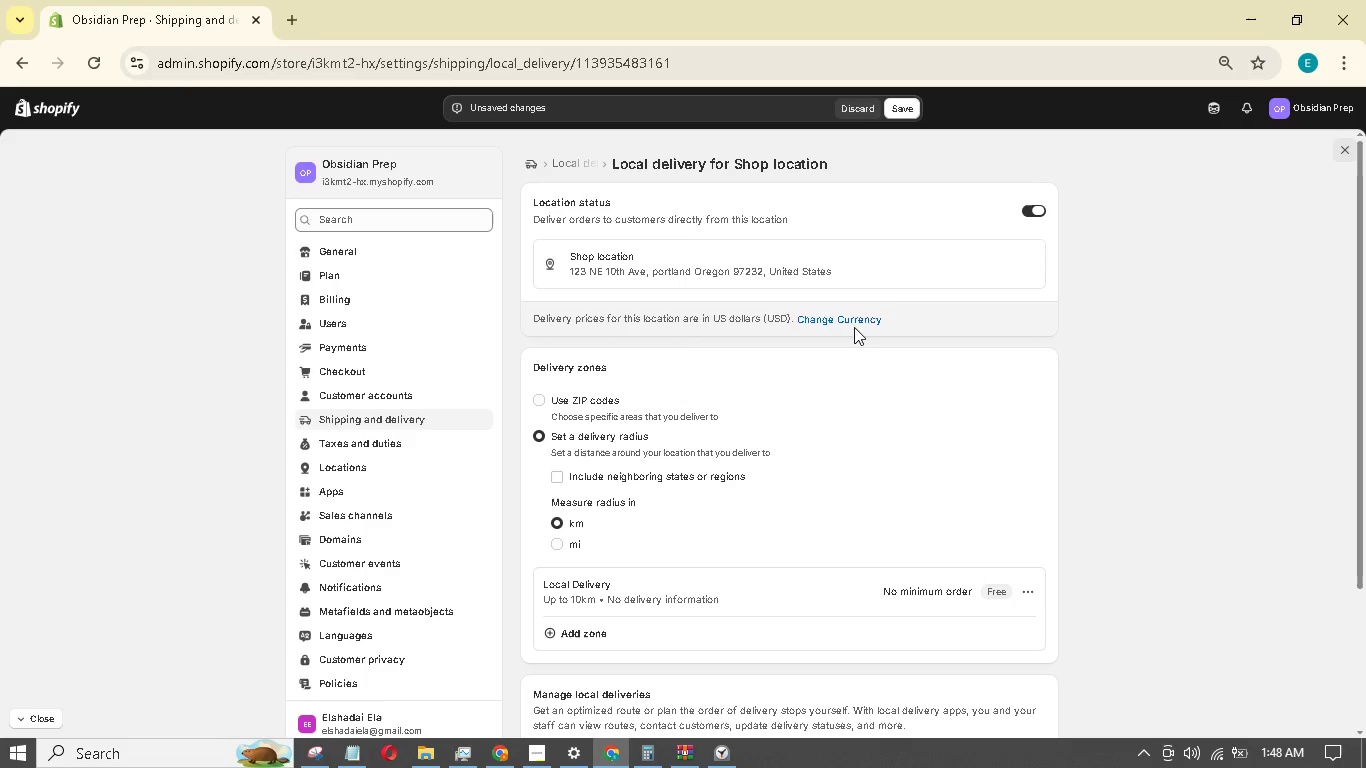 
left_click([849, 270])
 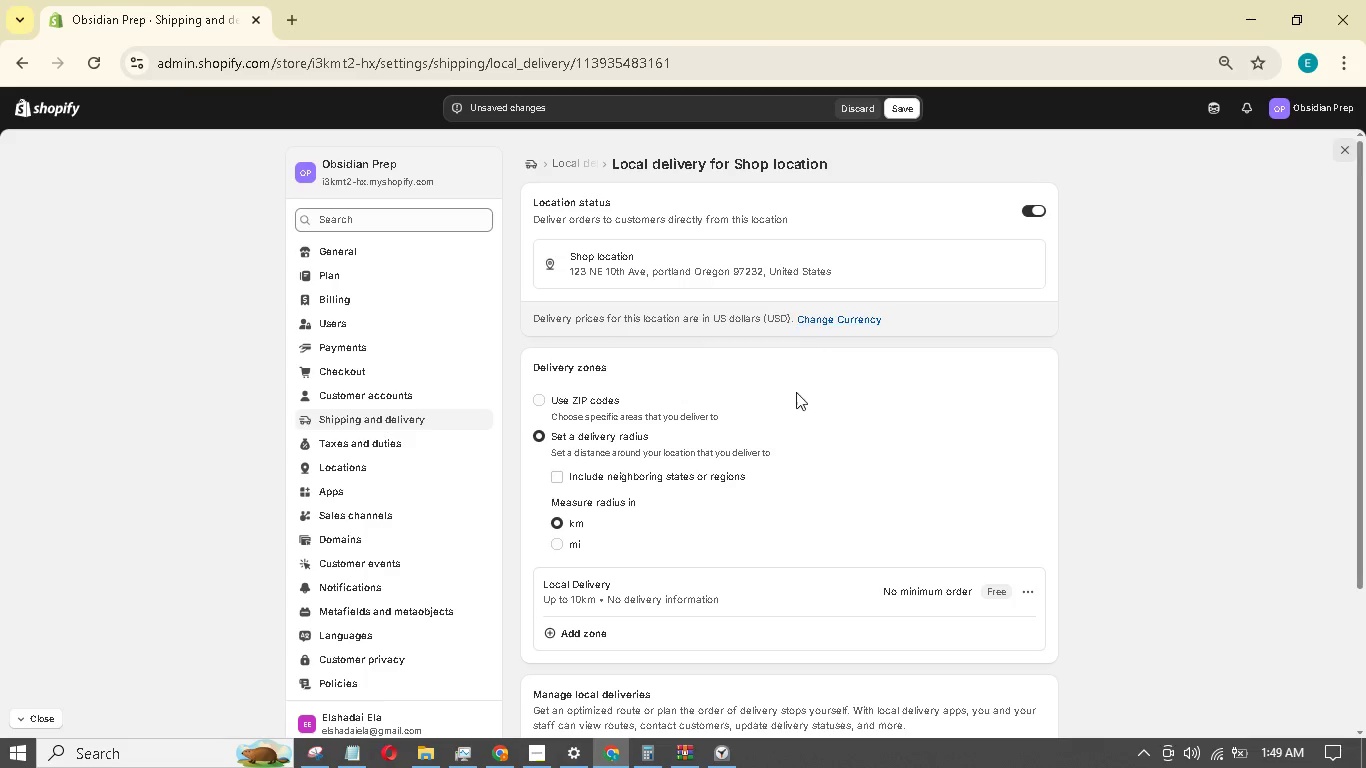 
scroll: coordinate [785, 452], scroll_direction: down, amount: 2.0
 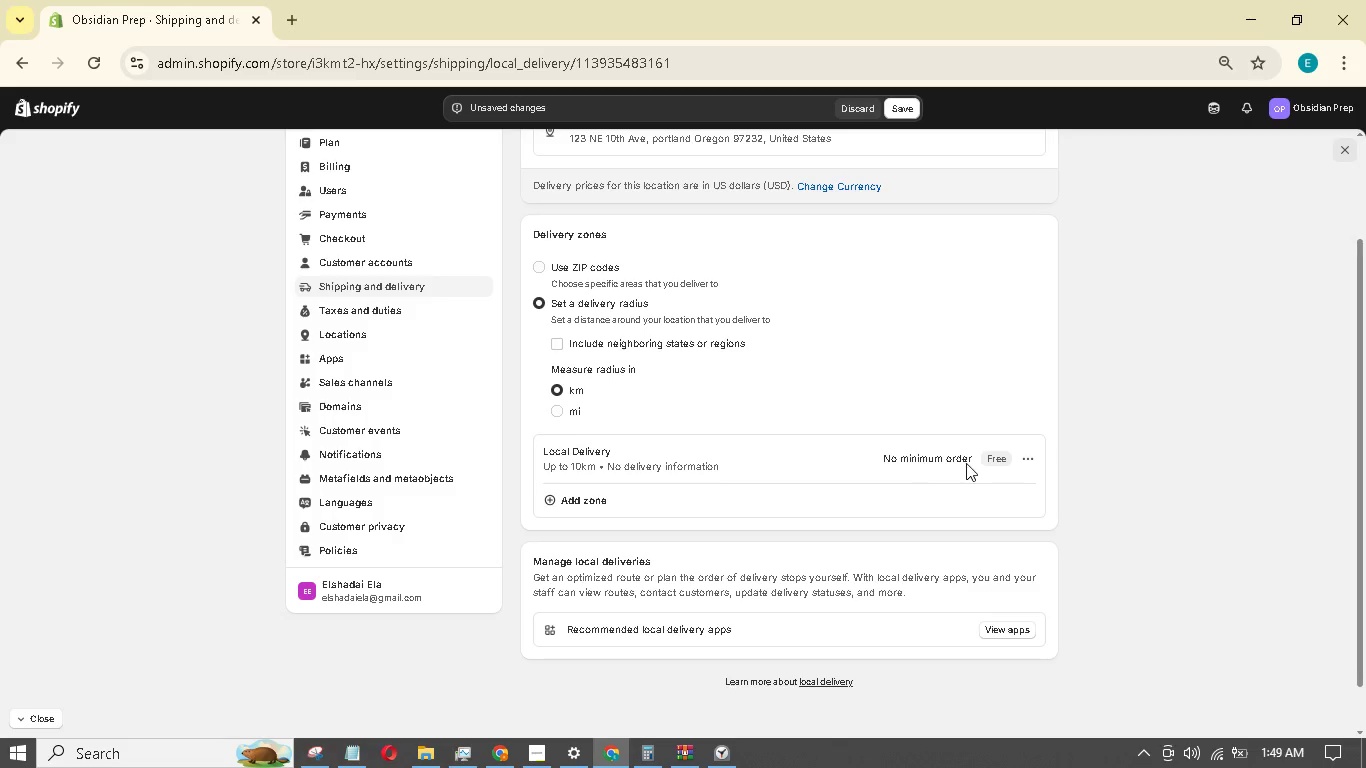 
double_click([1019, 452])
 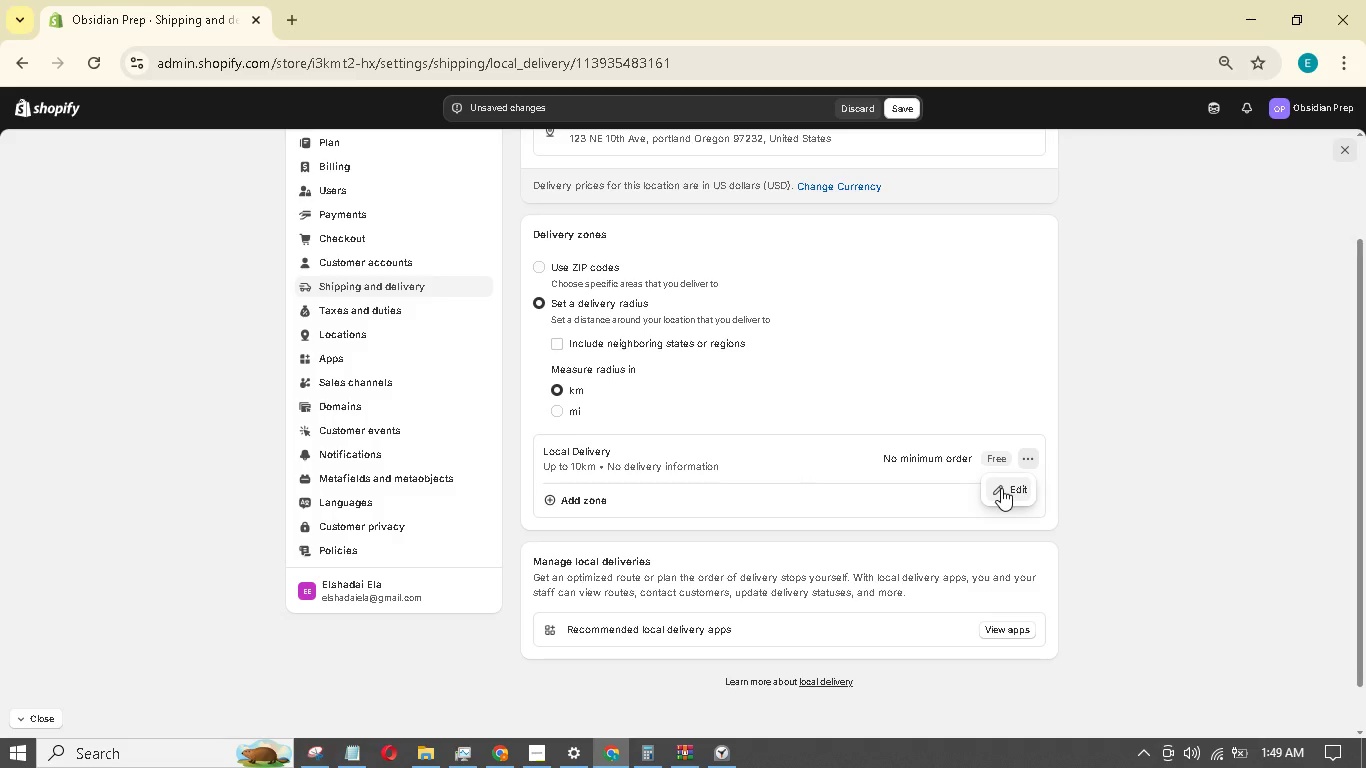 
wait(14.56)
 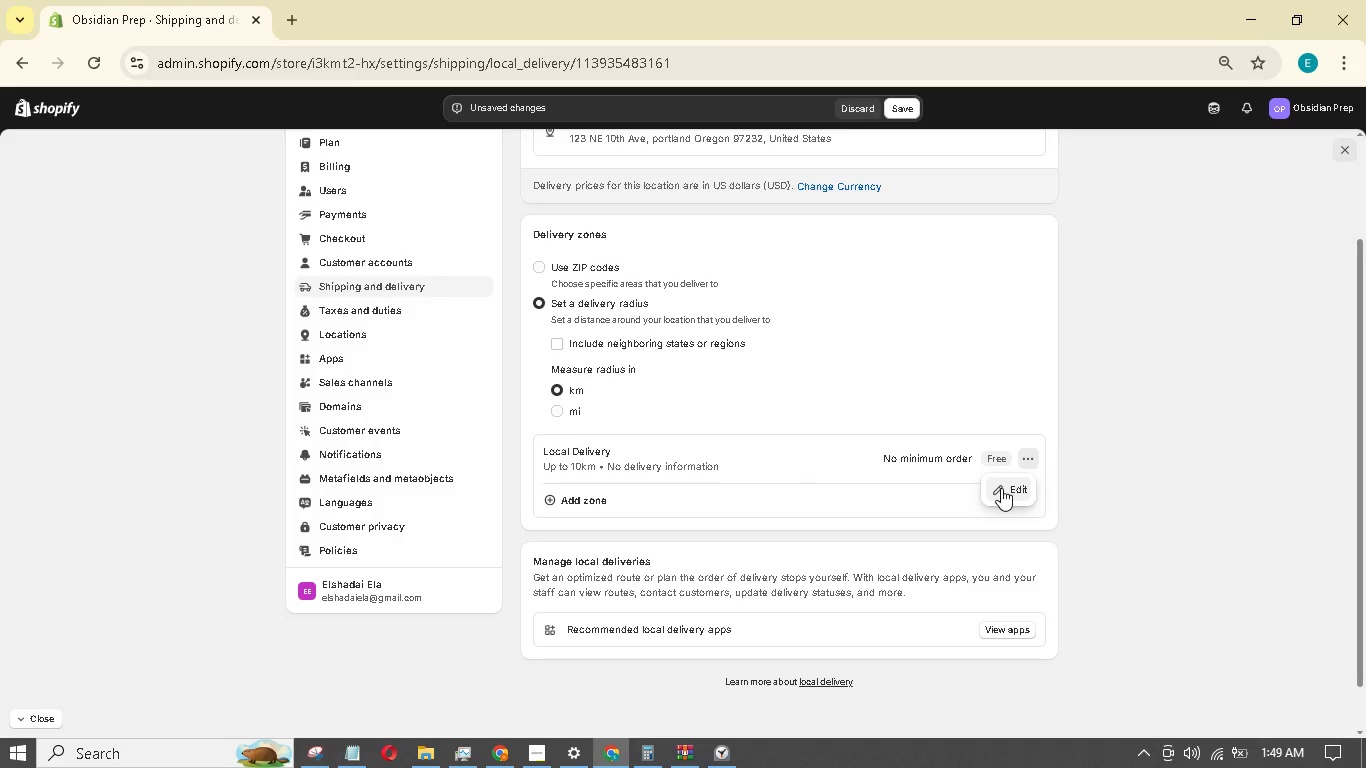 
left_click([911, 107])
 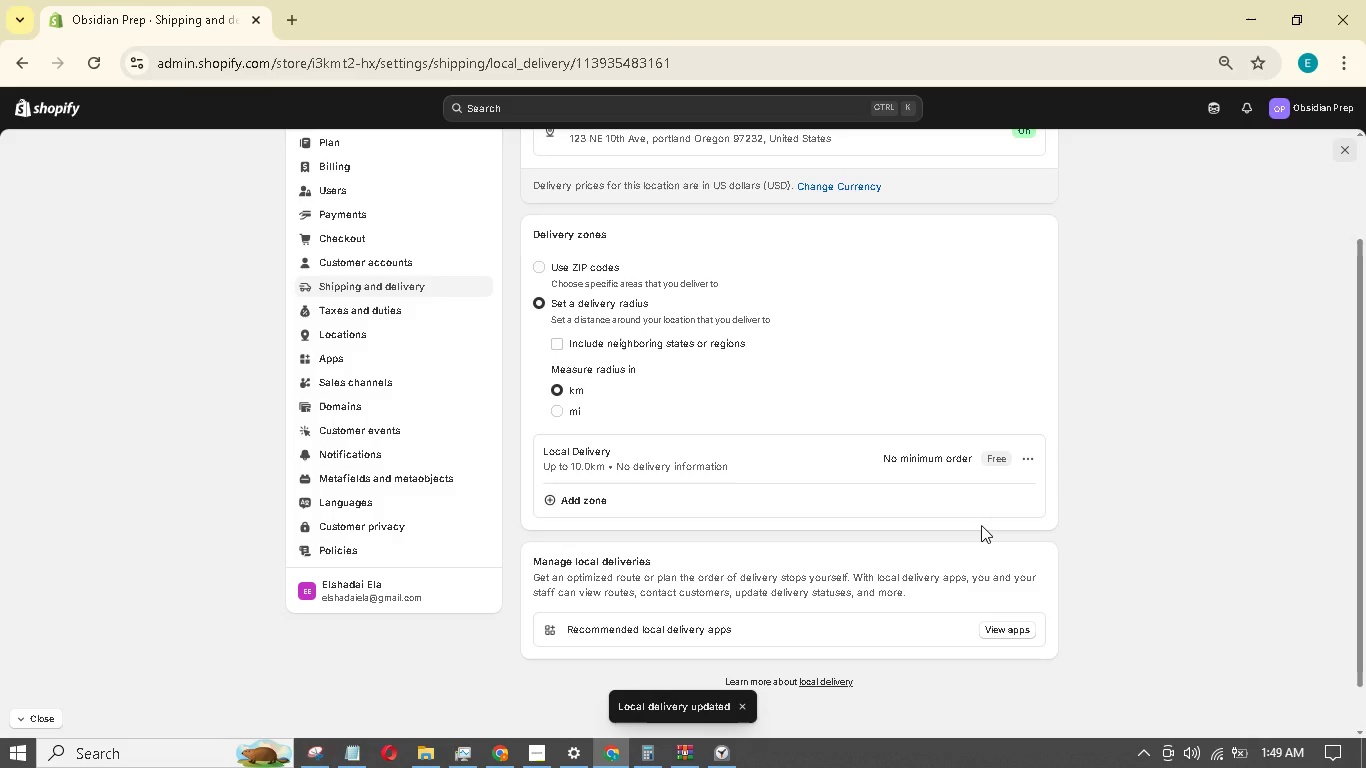 
wait(6.3)
 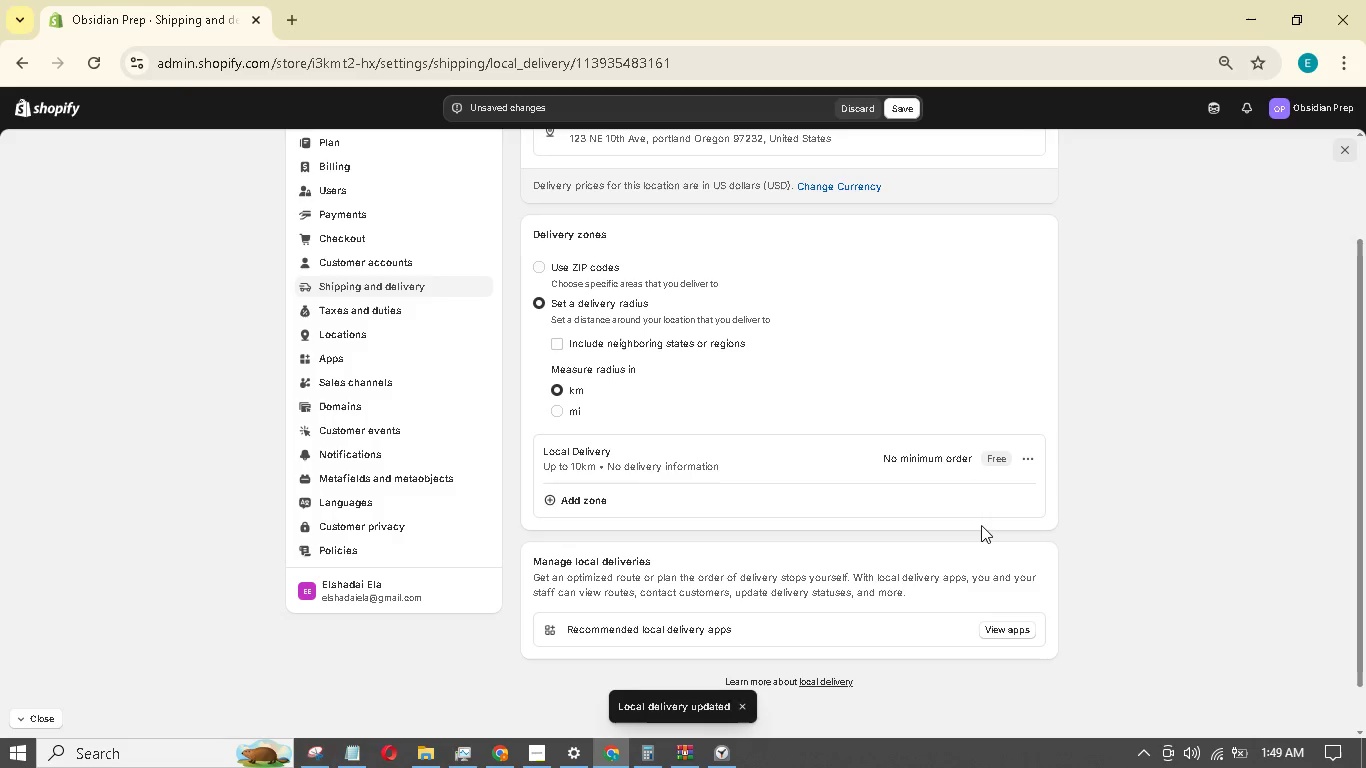 
scroll: coordinate [998, 469], scroll_direction: up, amount: 12.0
 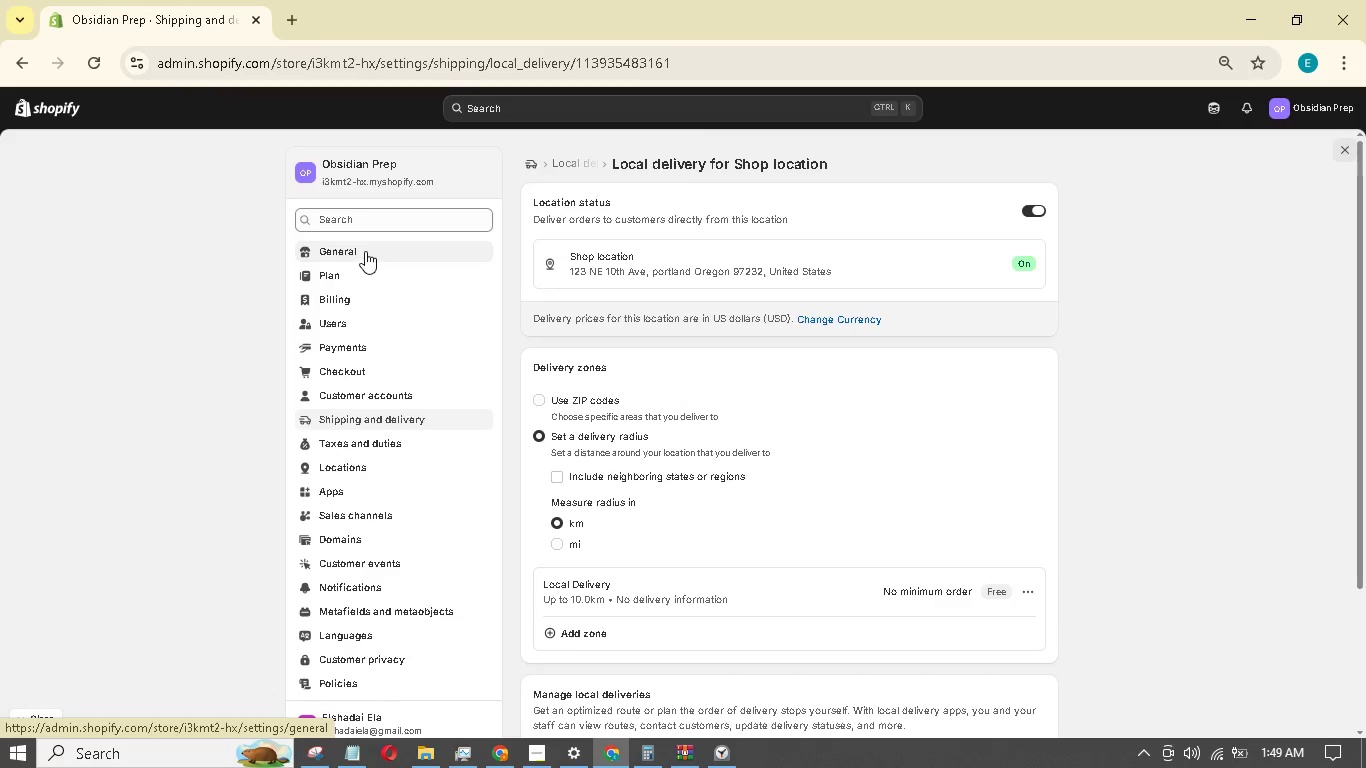 
wait(5.4)
 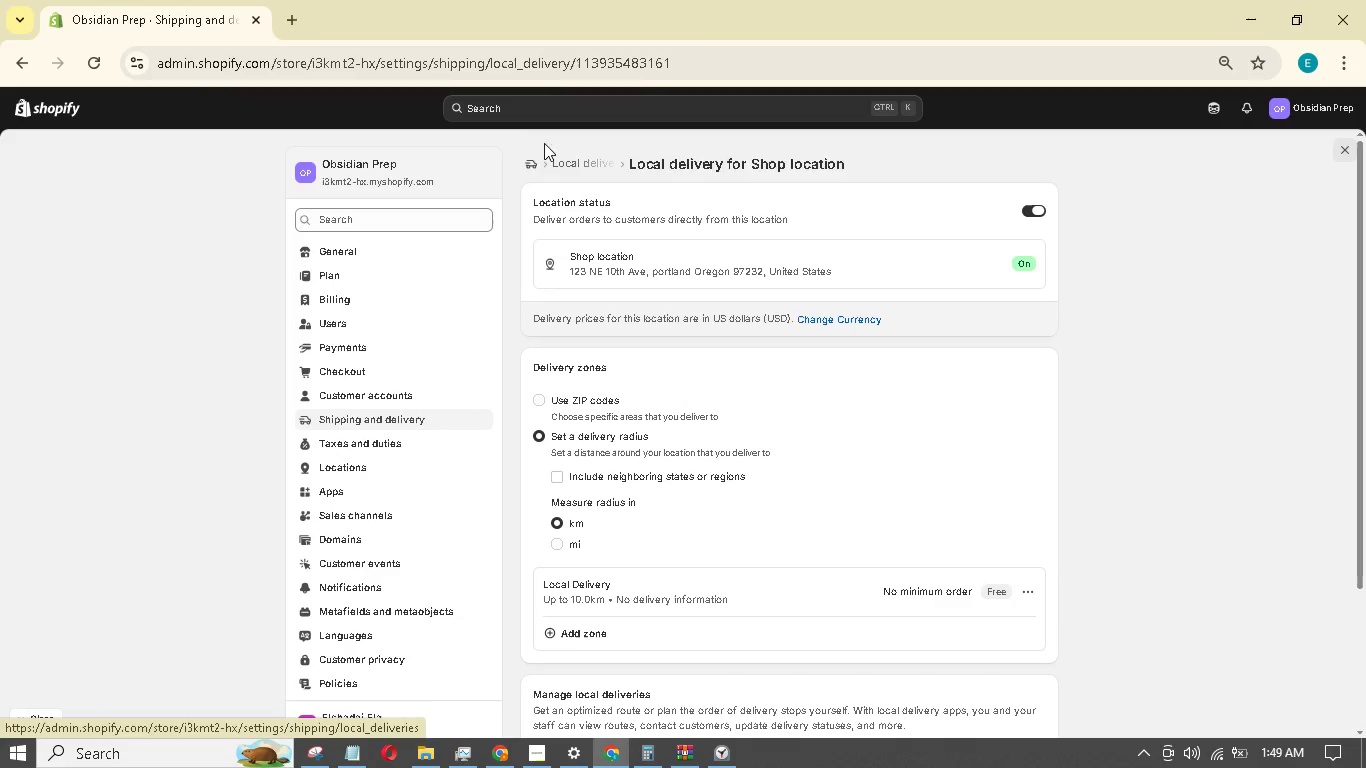 
left_click([1347, 155])
 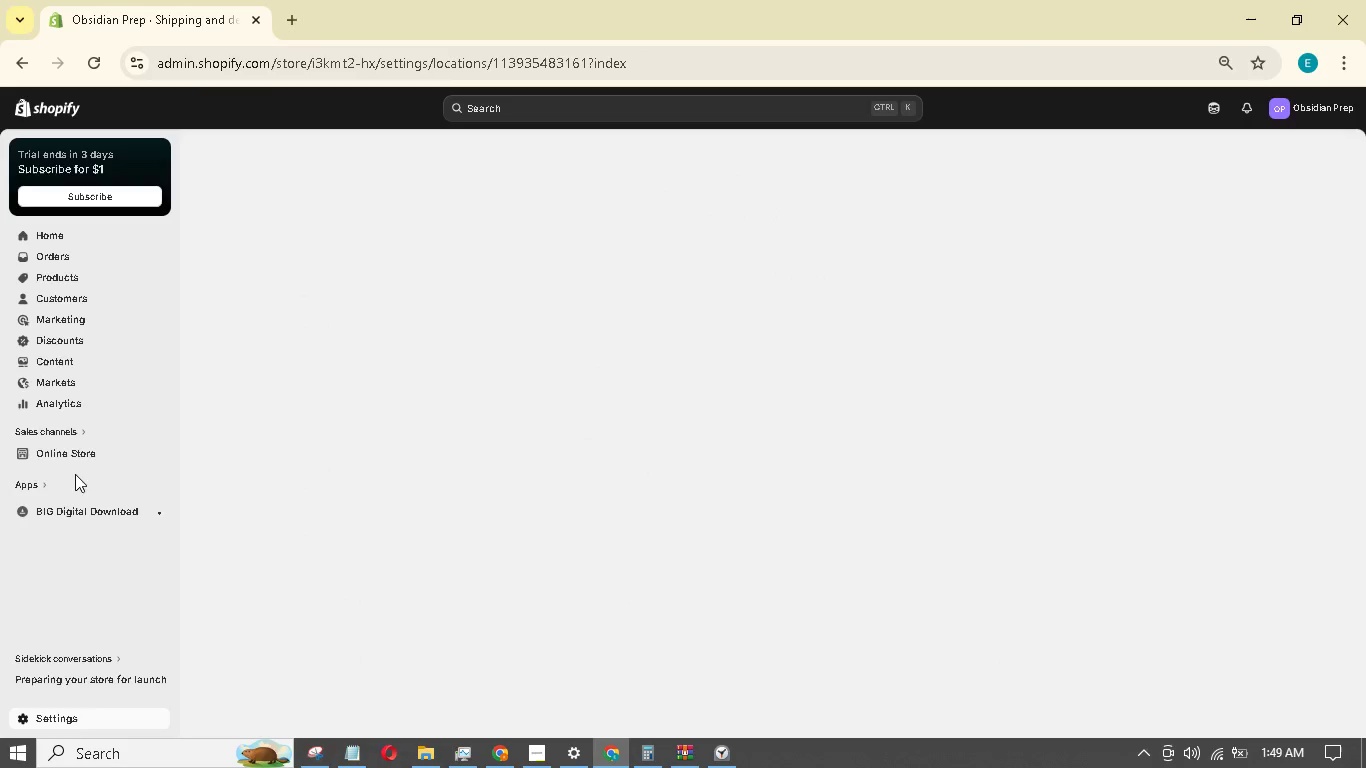 
double_click([78, 457])
 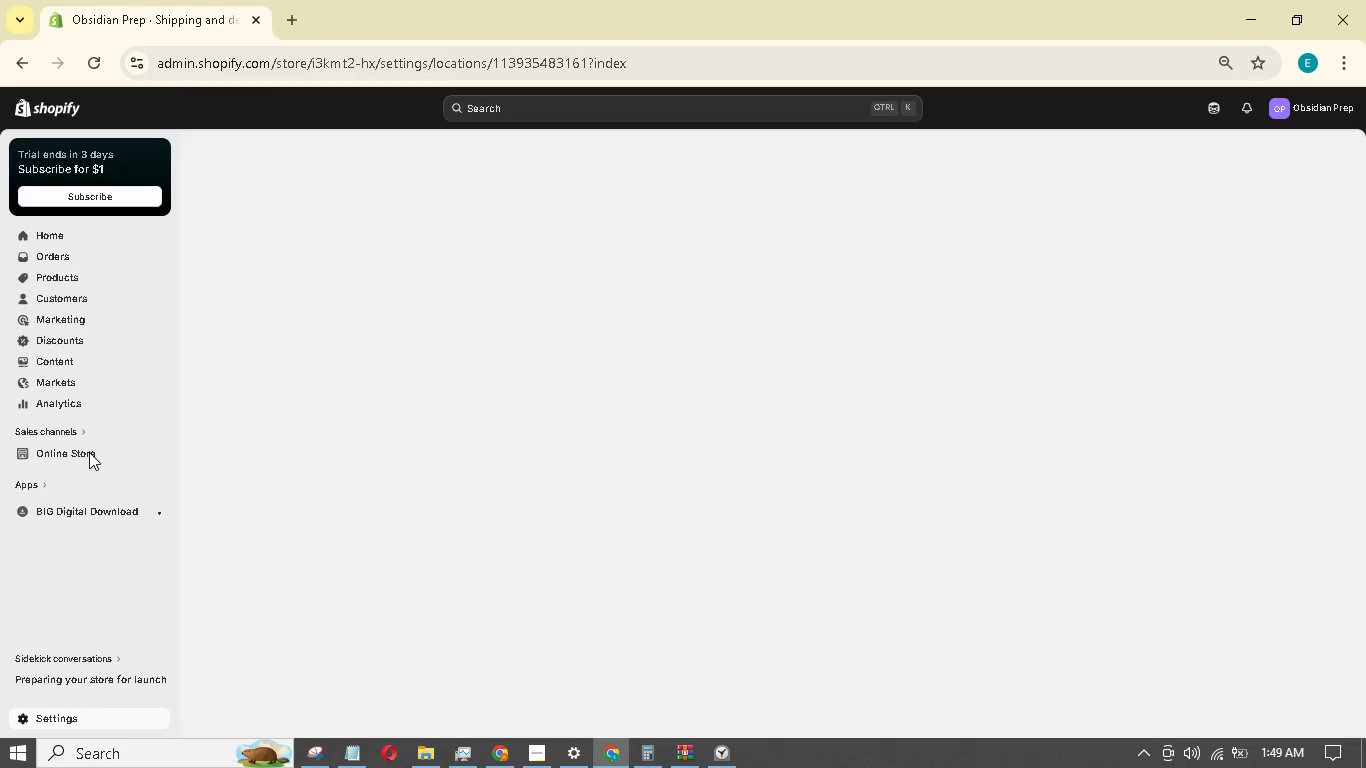 
wait(7.98)
 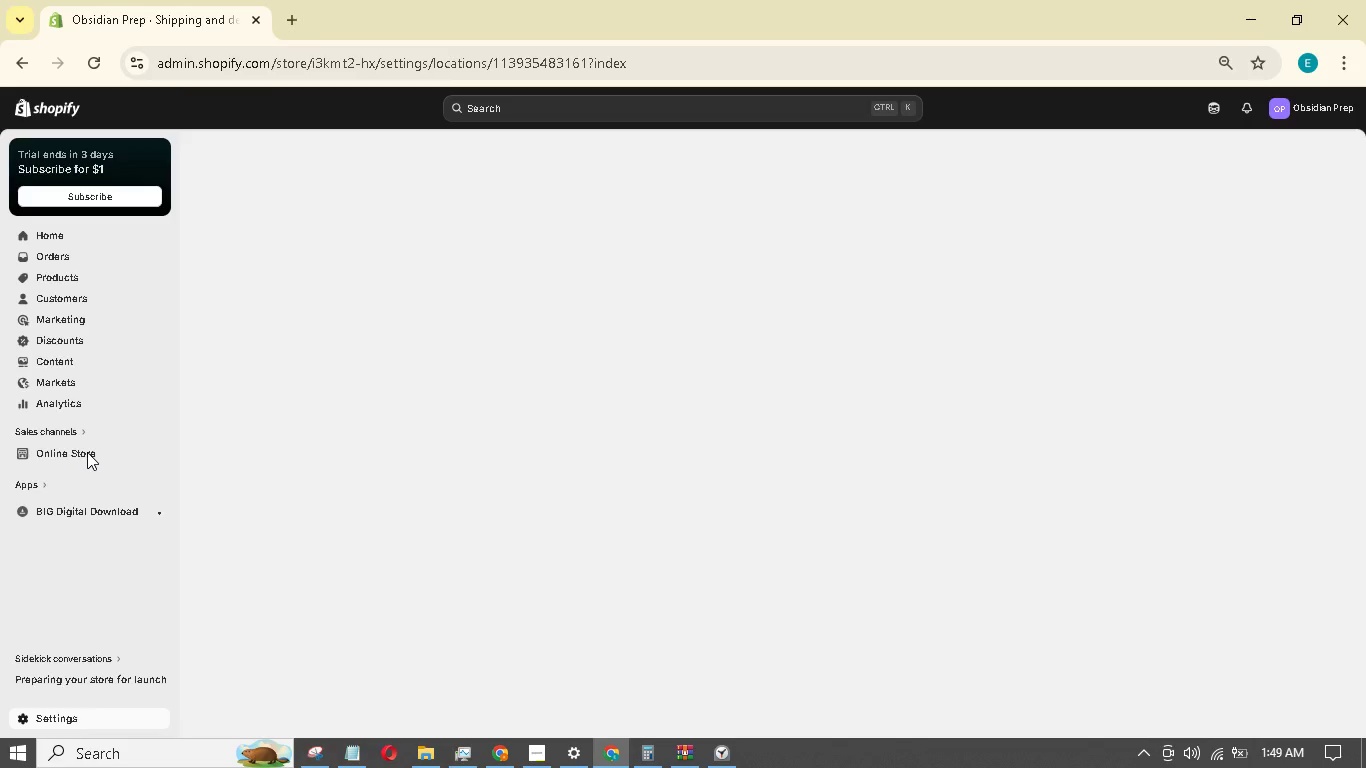 
left_click([80, 452])
 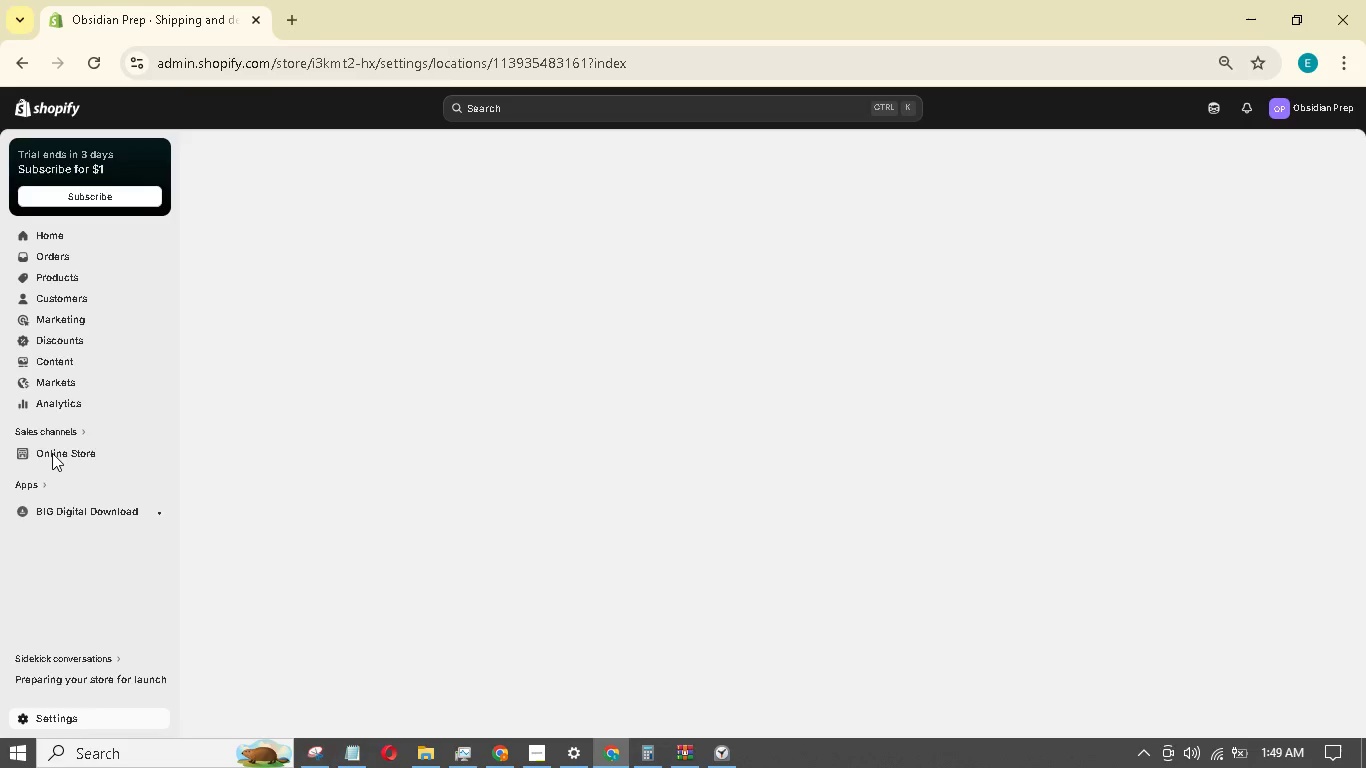 
double_click([53, 453])
 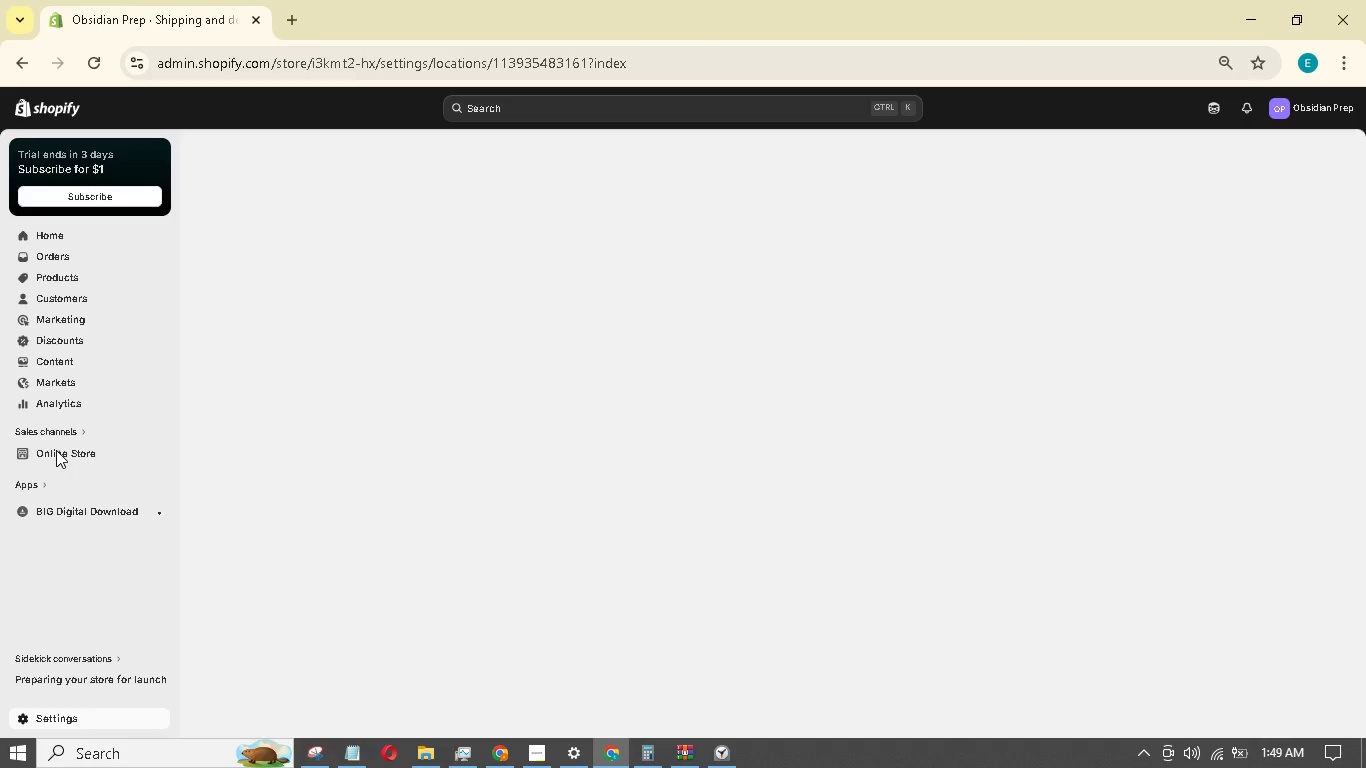 
wait(13.75)
 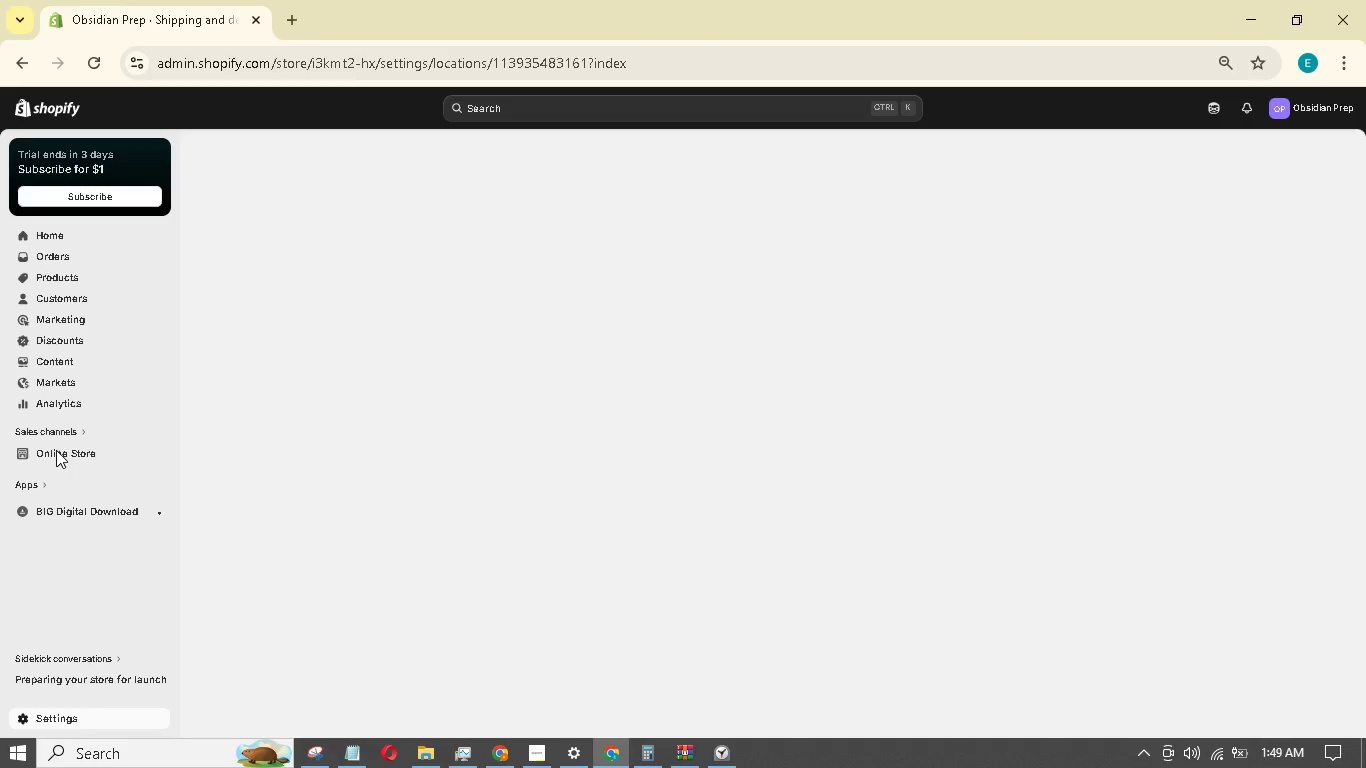 
left_click([100, 70])
 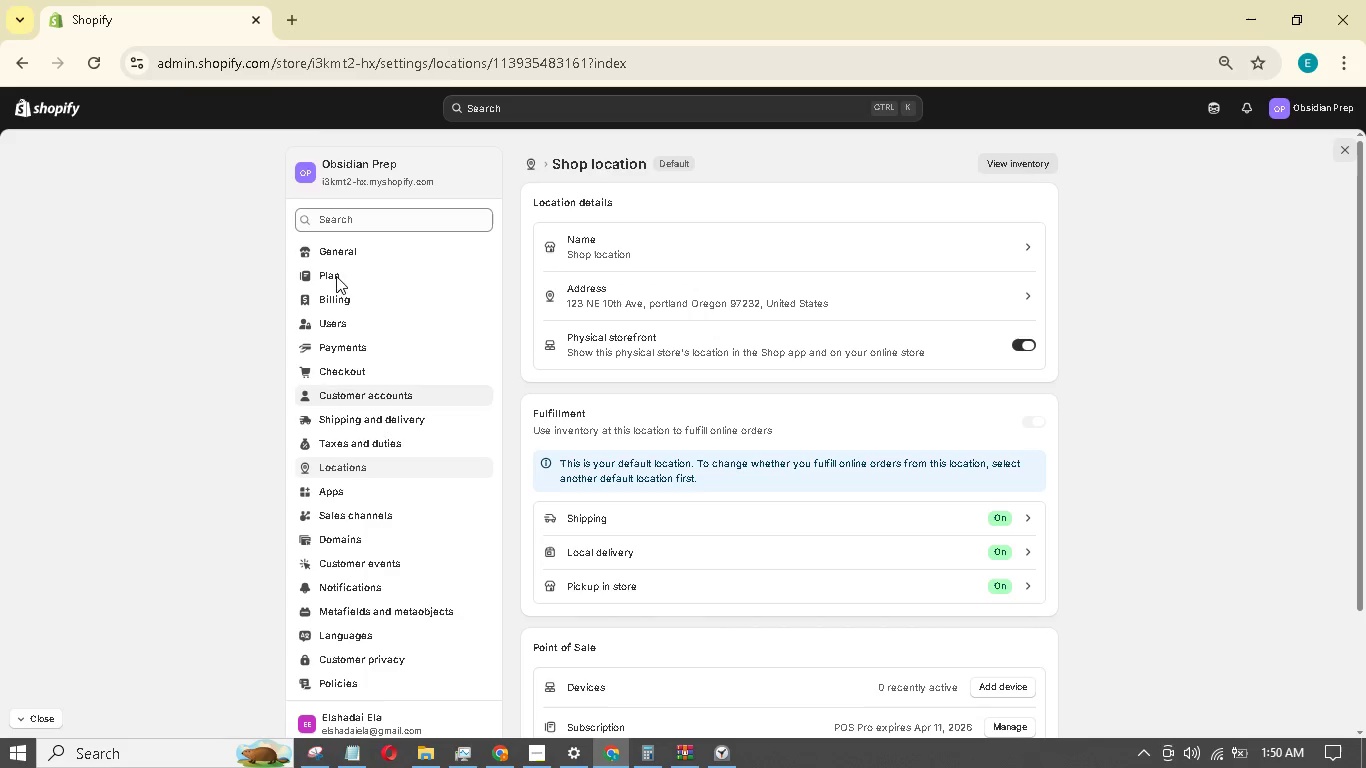 
wait(16.09)
 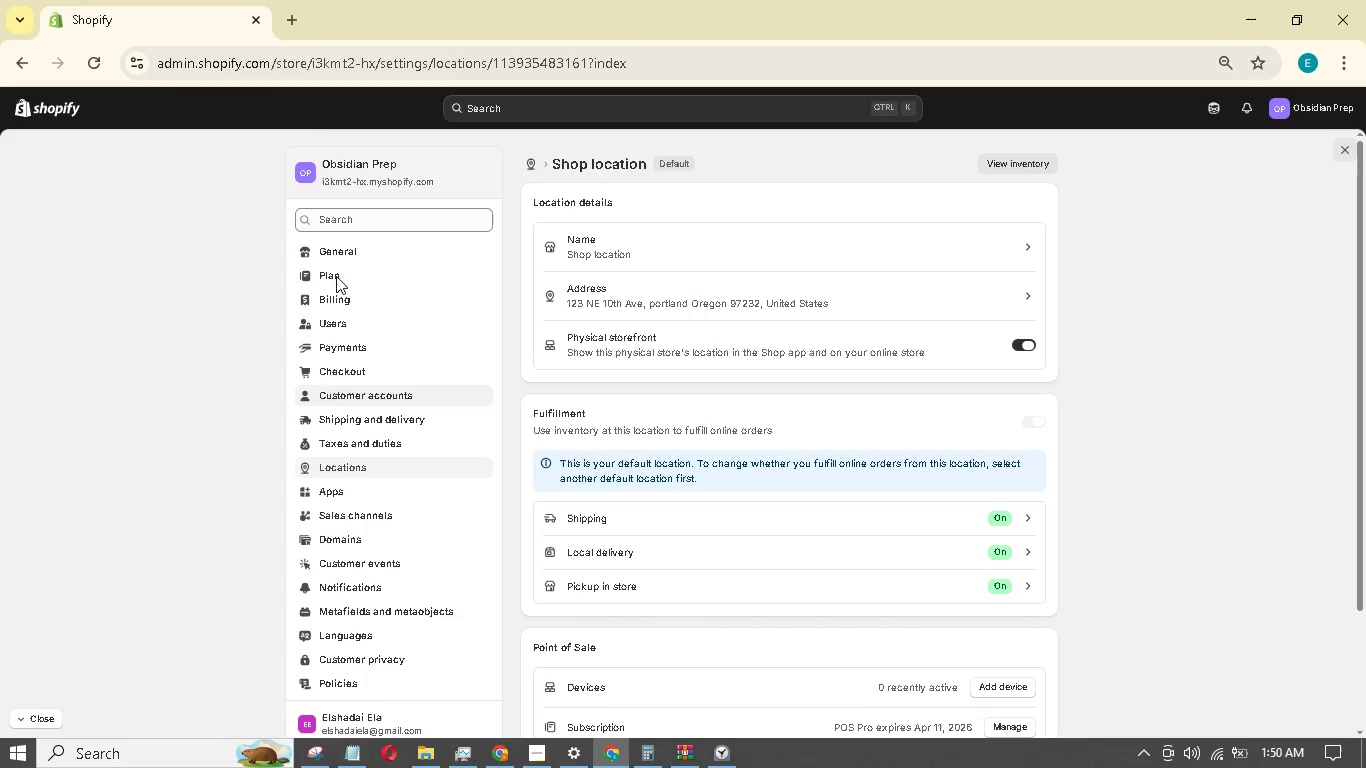 
left_click([357, 255])
 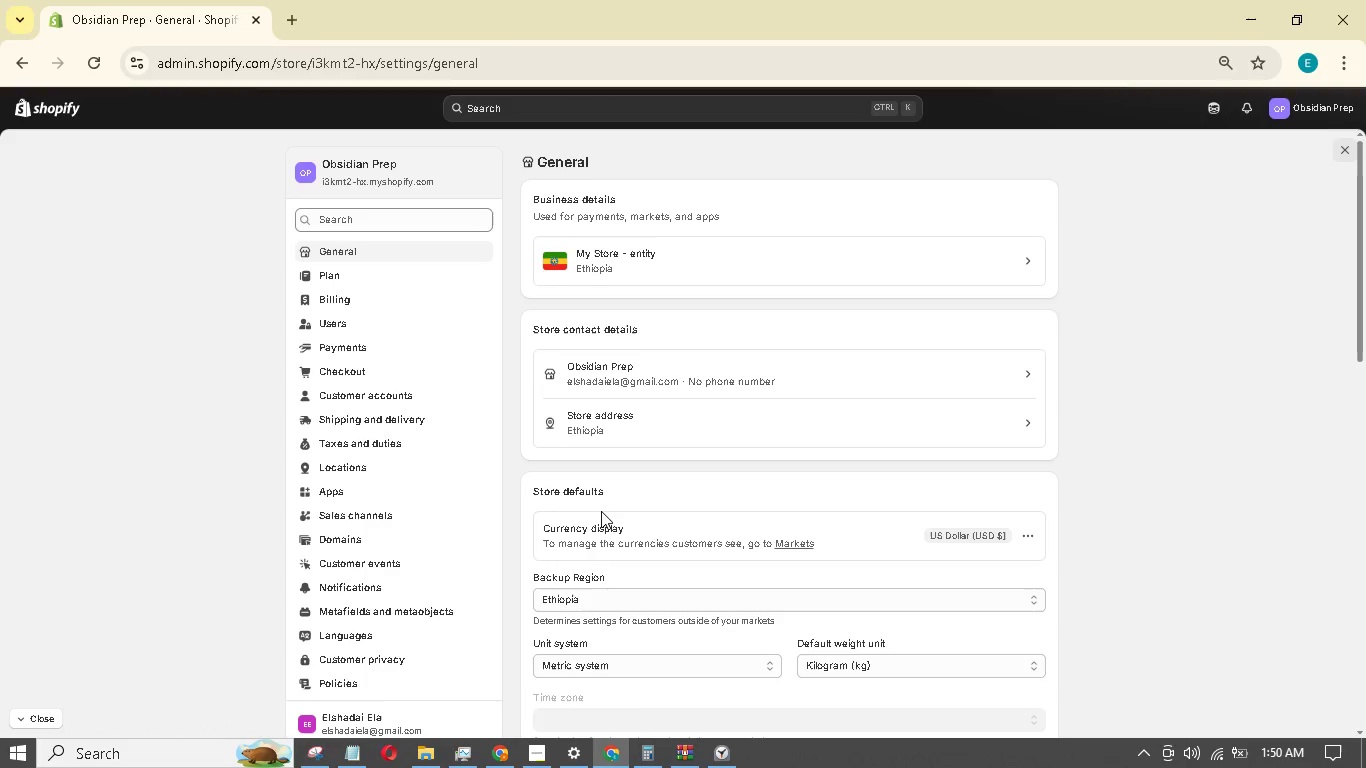 
wait(9.58)
 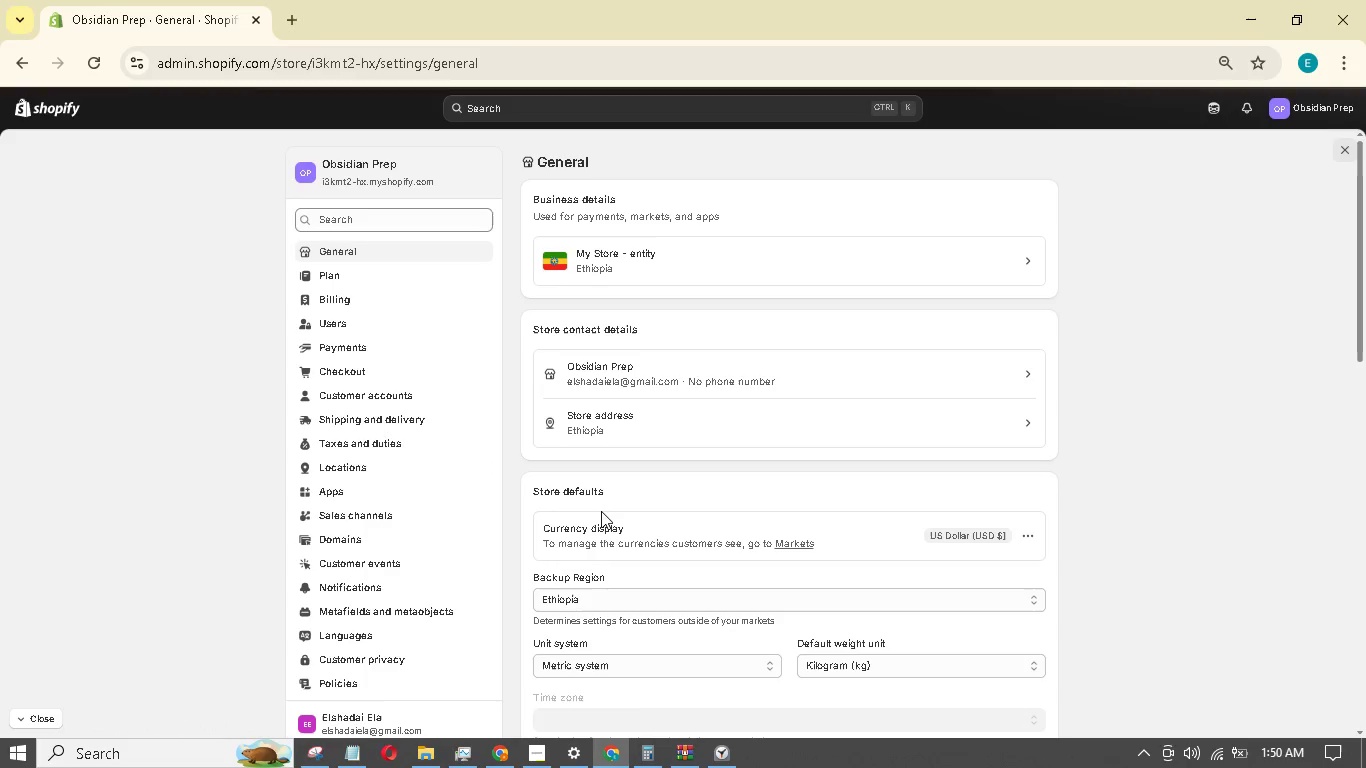 
left_click([716, 254])
 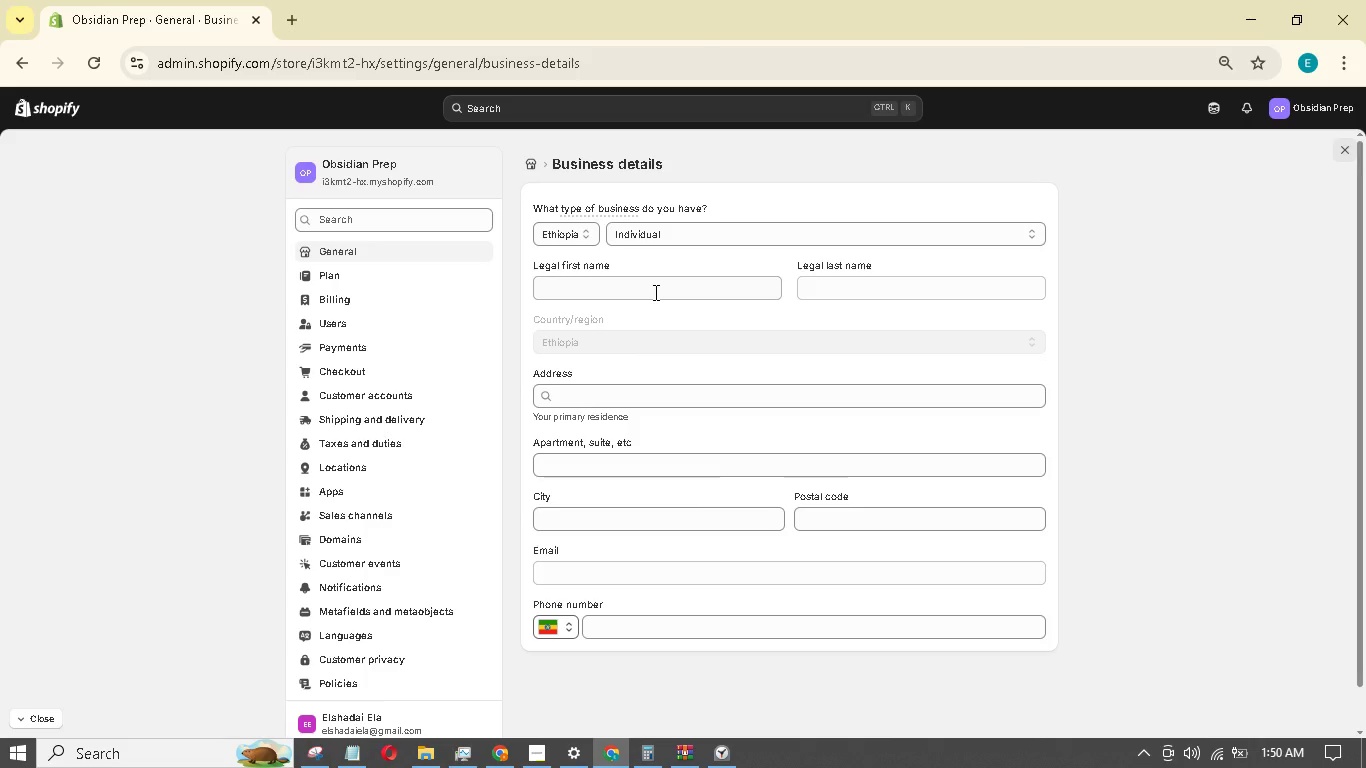 
wait(6.06)
 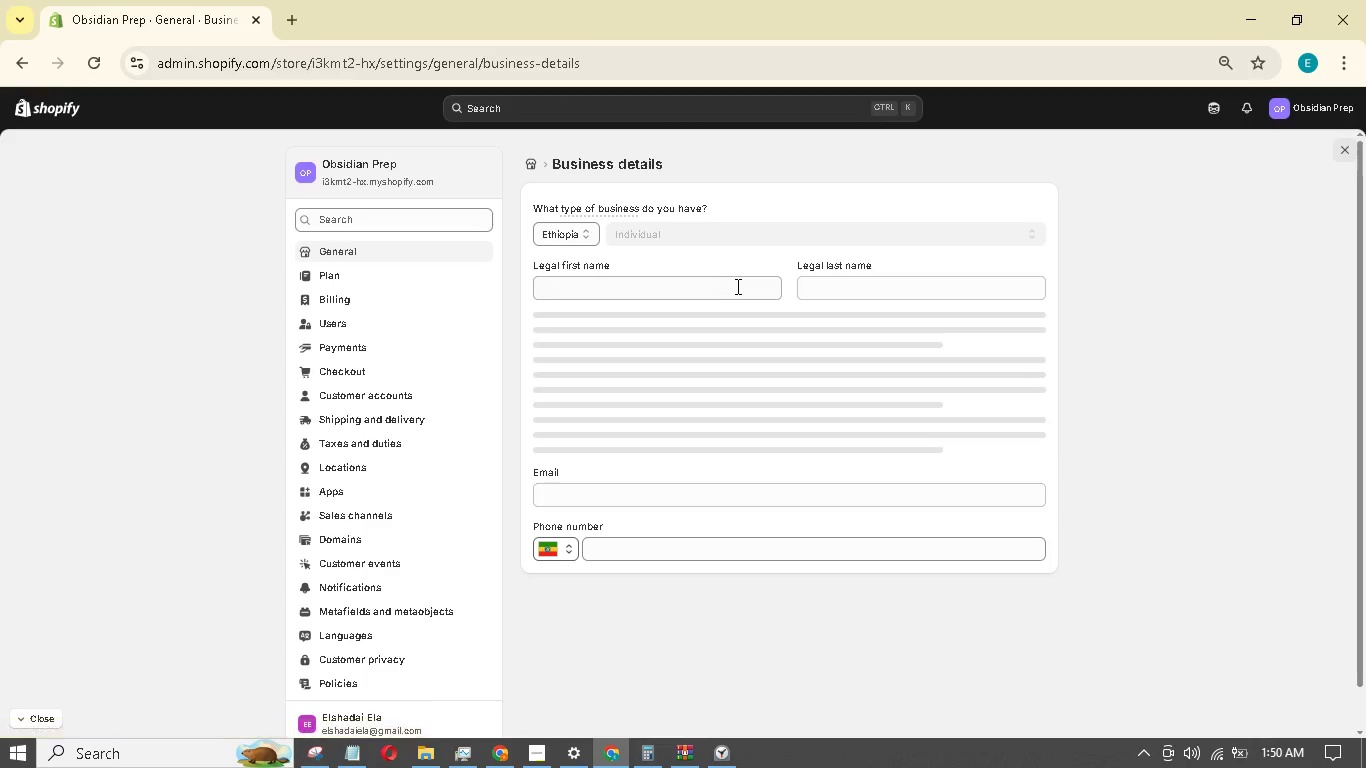 
left_click([662, 393])
 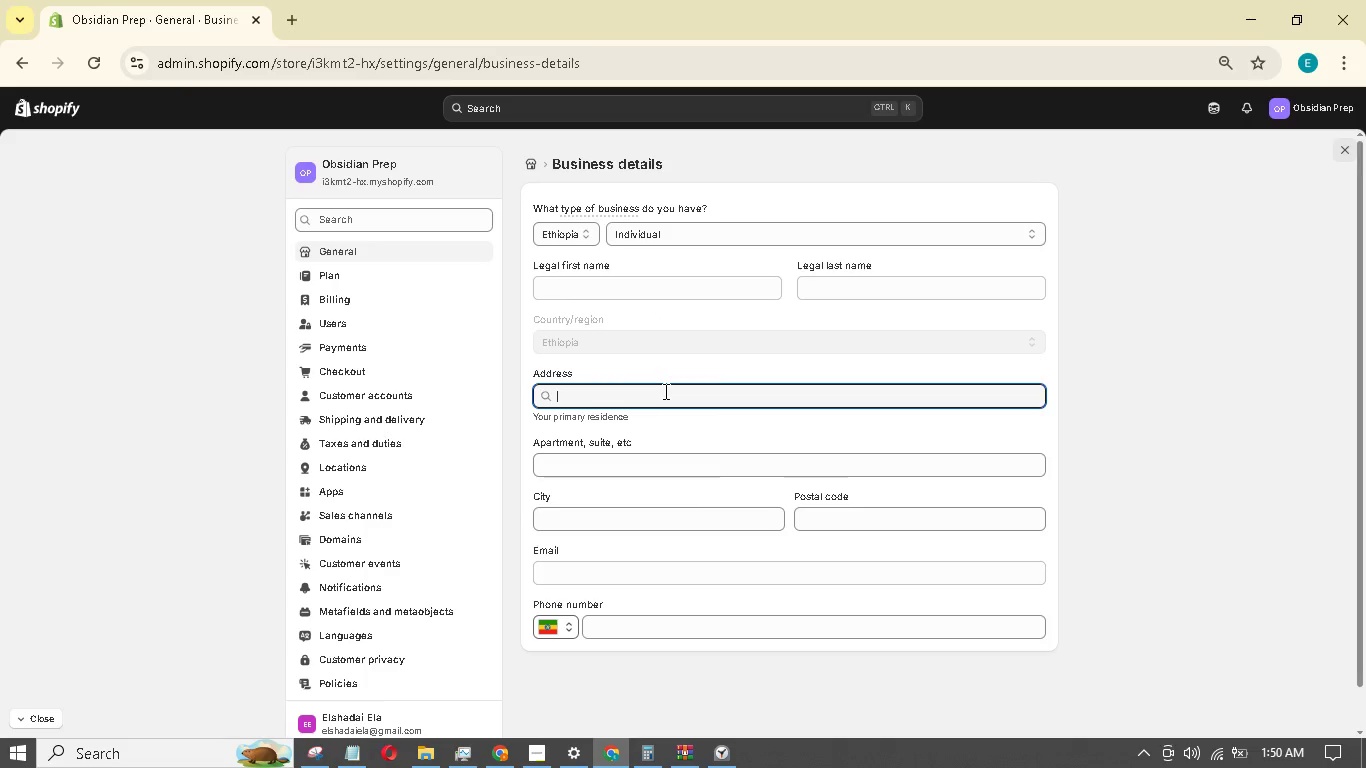 
wait(9.27)
 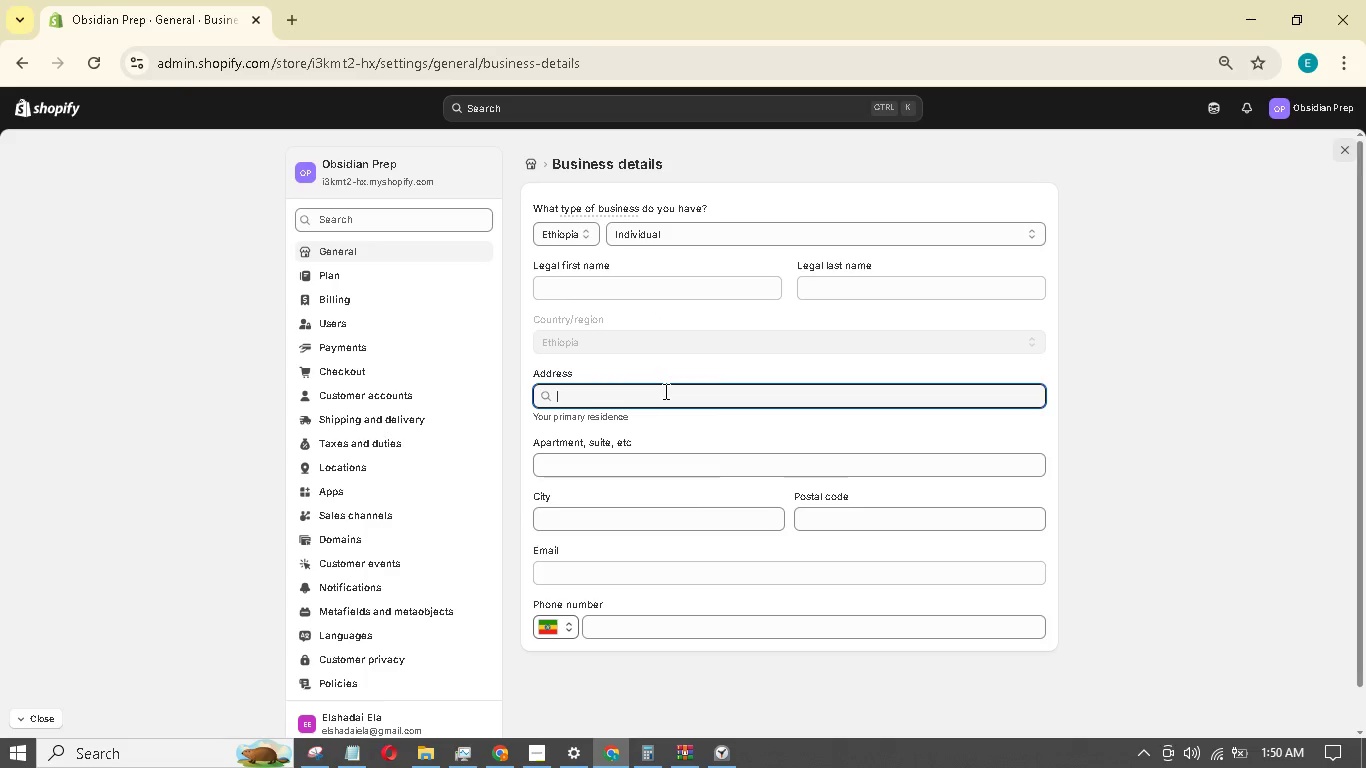 
type(123 NE 1oth AVE)
key(Backspace)
key(Backspace)
type(ve)
 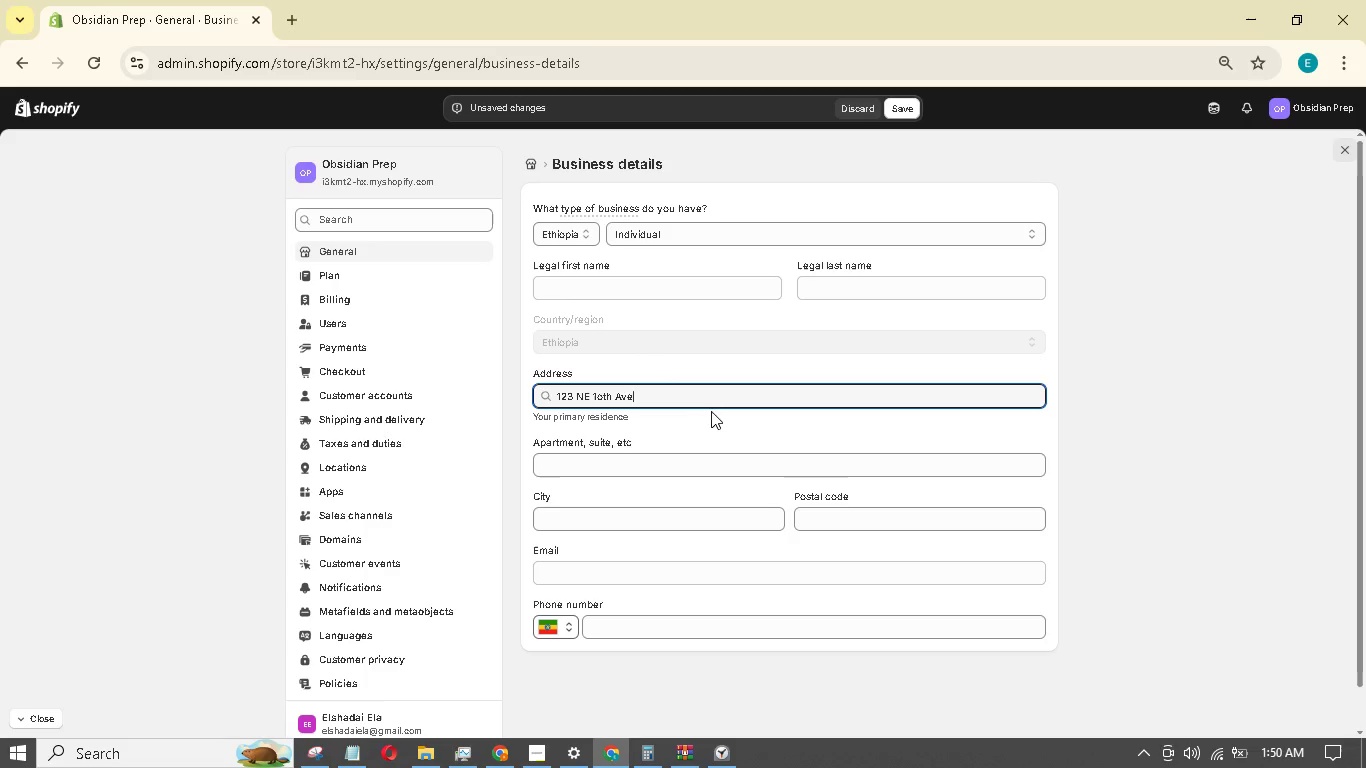 
left_click([845, 510])
 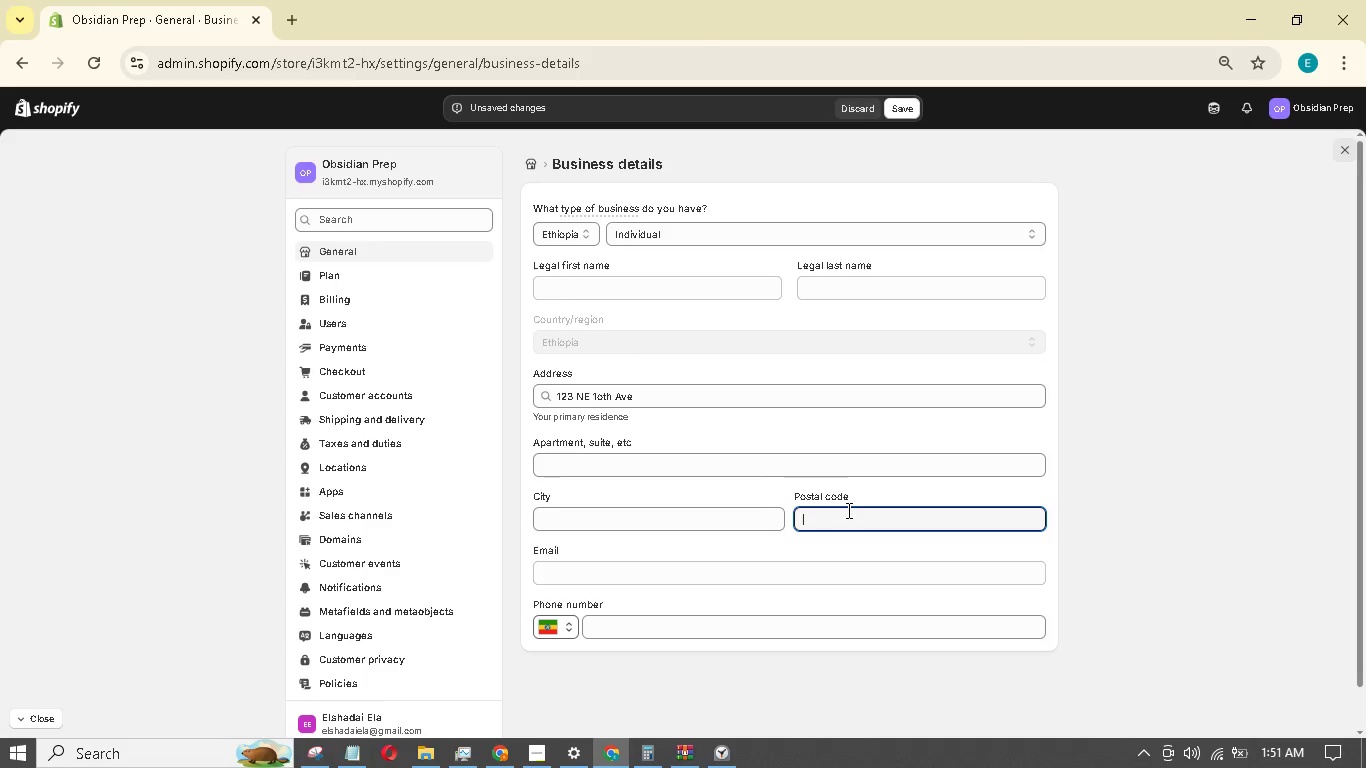 
type(97232)
 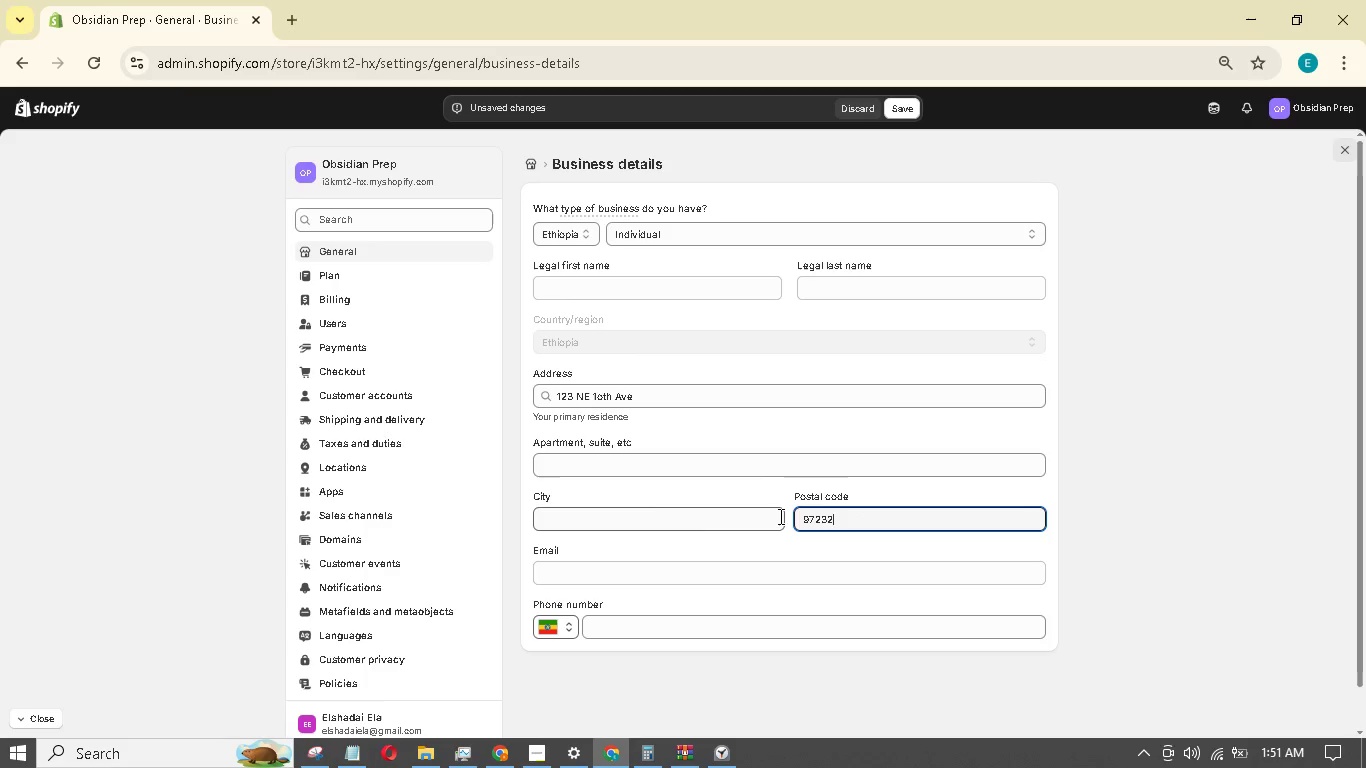 
left_click([657, 516])
 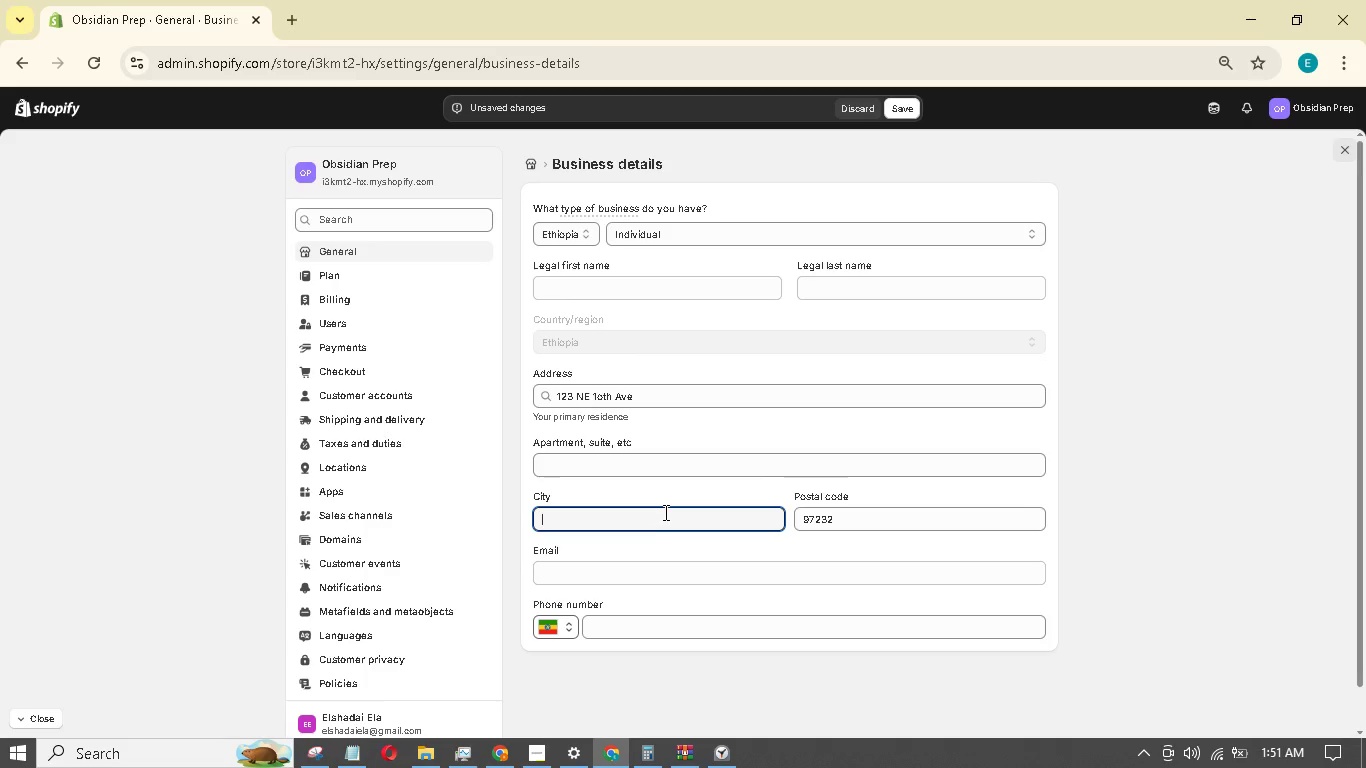 
type(portland)
 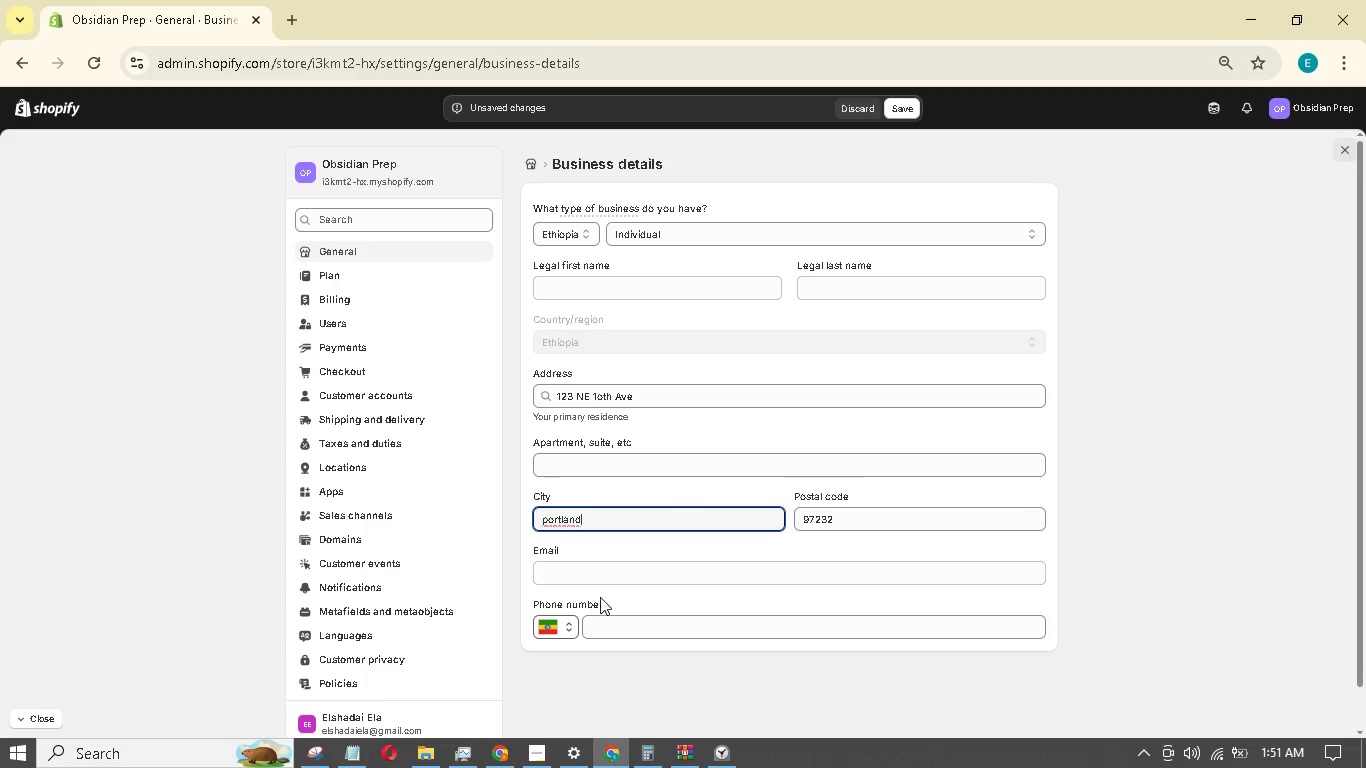 
mouse_move([566, 600])
 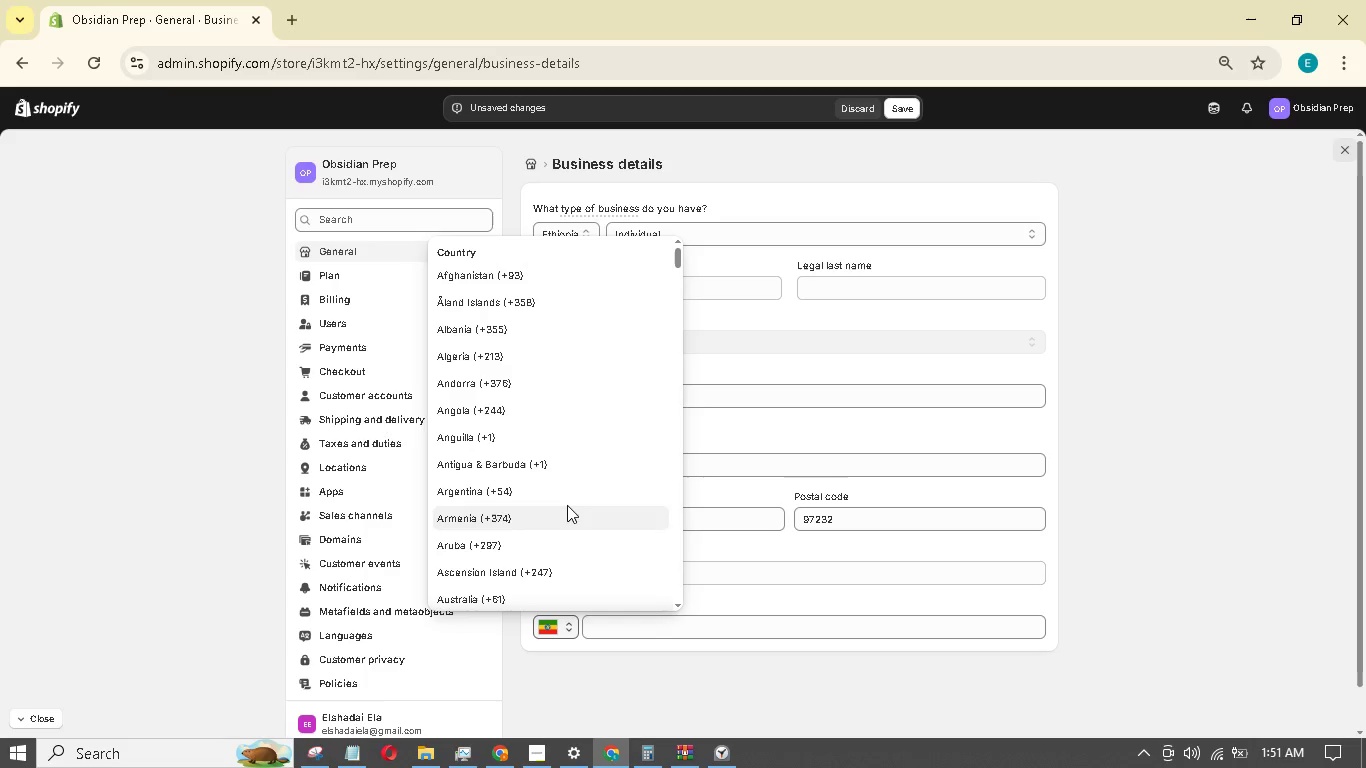 
type(uu)
 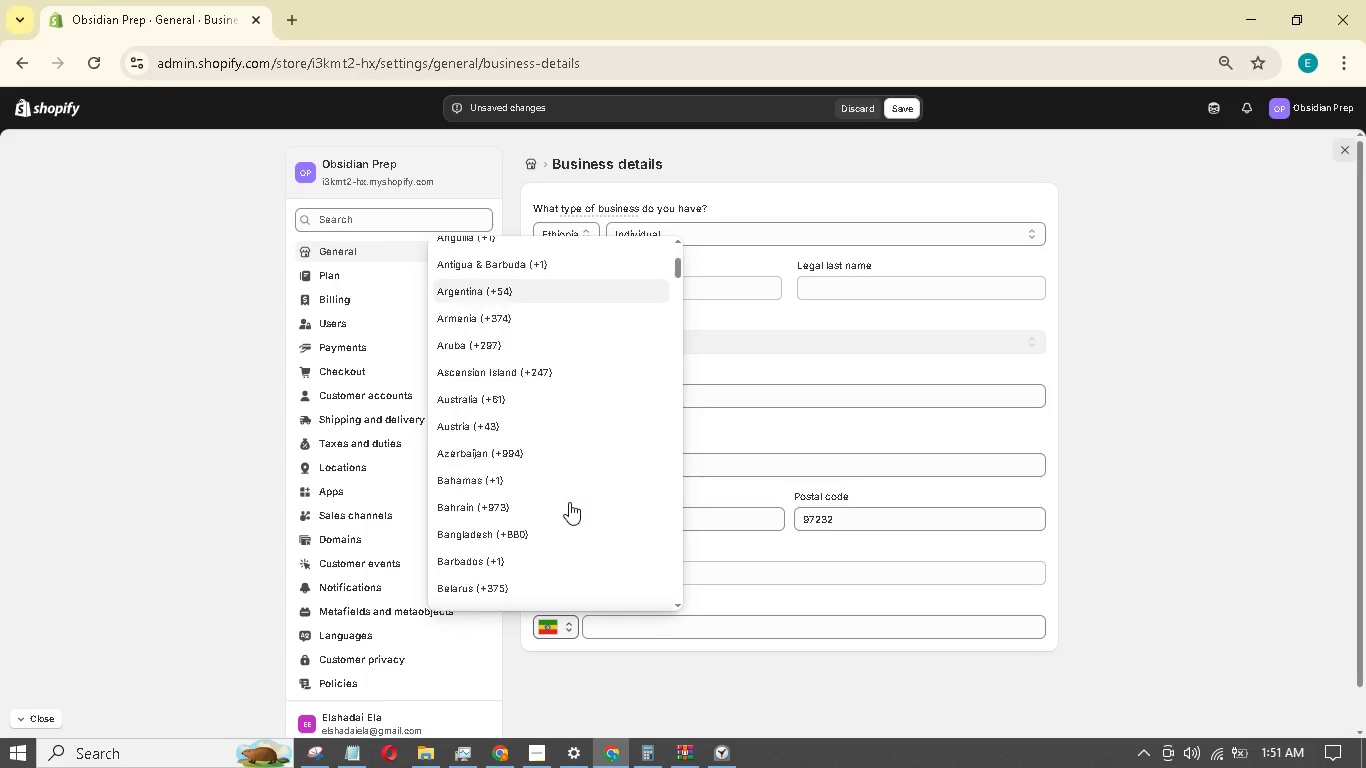 
scroll: coordinate [573, 492], scroll_direction: down, amount: 90.0
 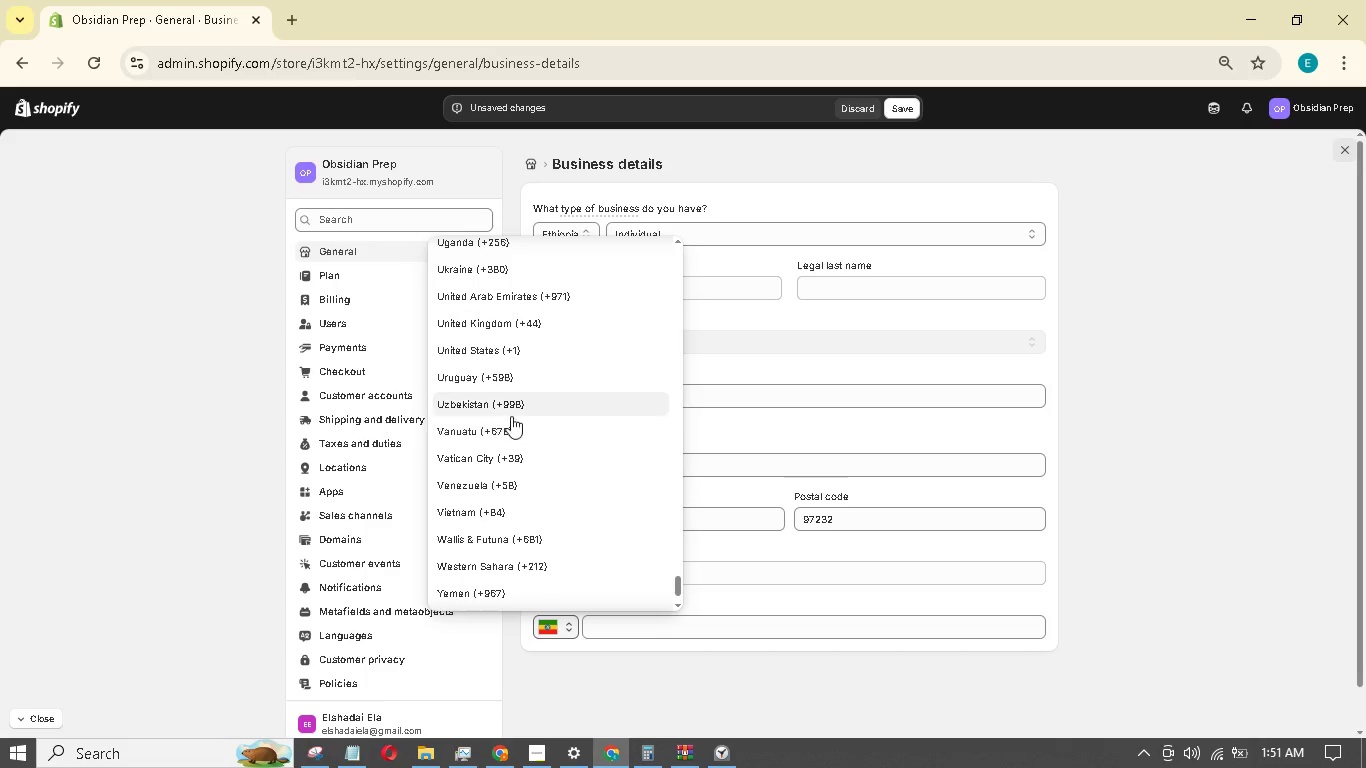 
scroll: coordinate [511, 412], scroll_direction: up, amount: 1.0
 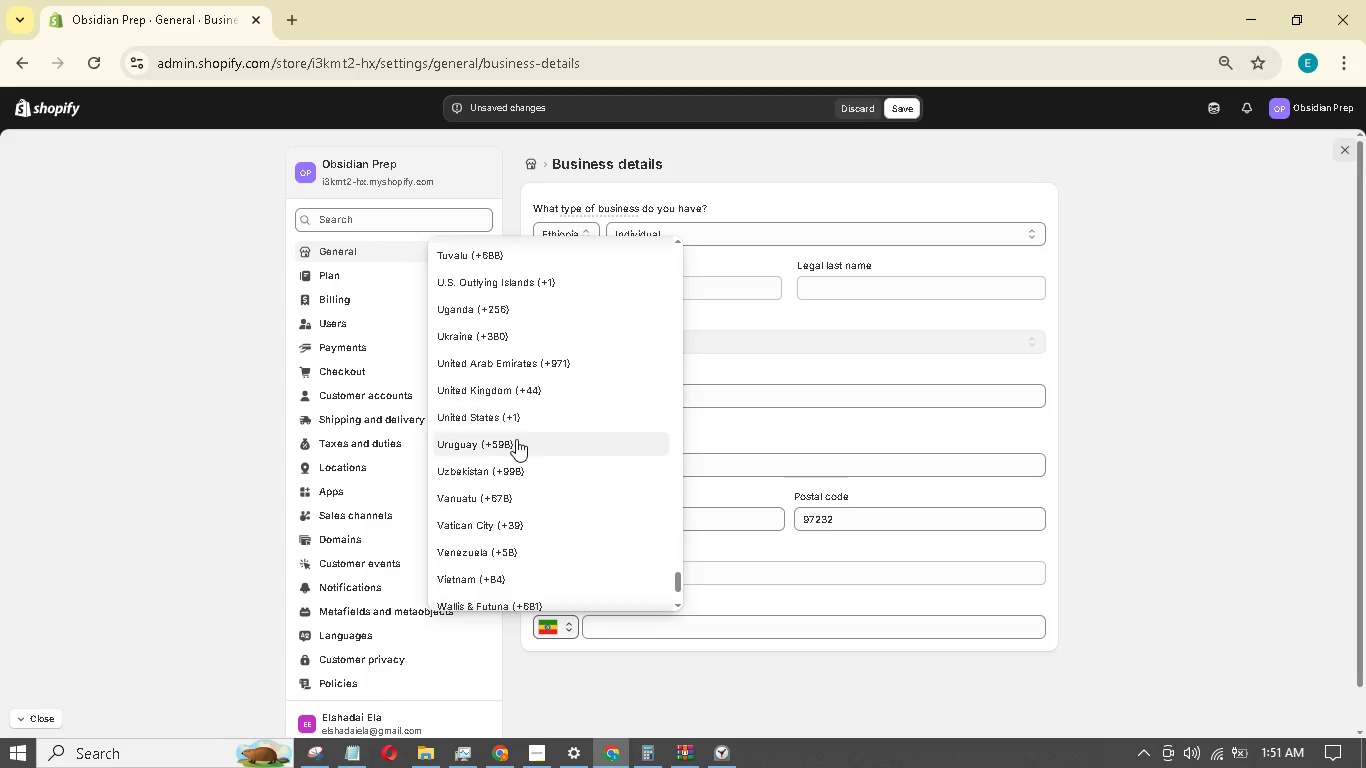 
left_click([525, 420])
 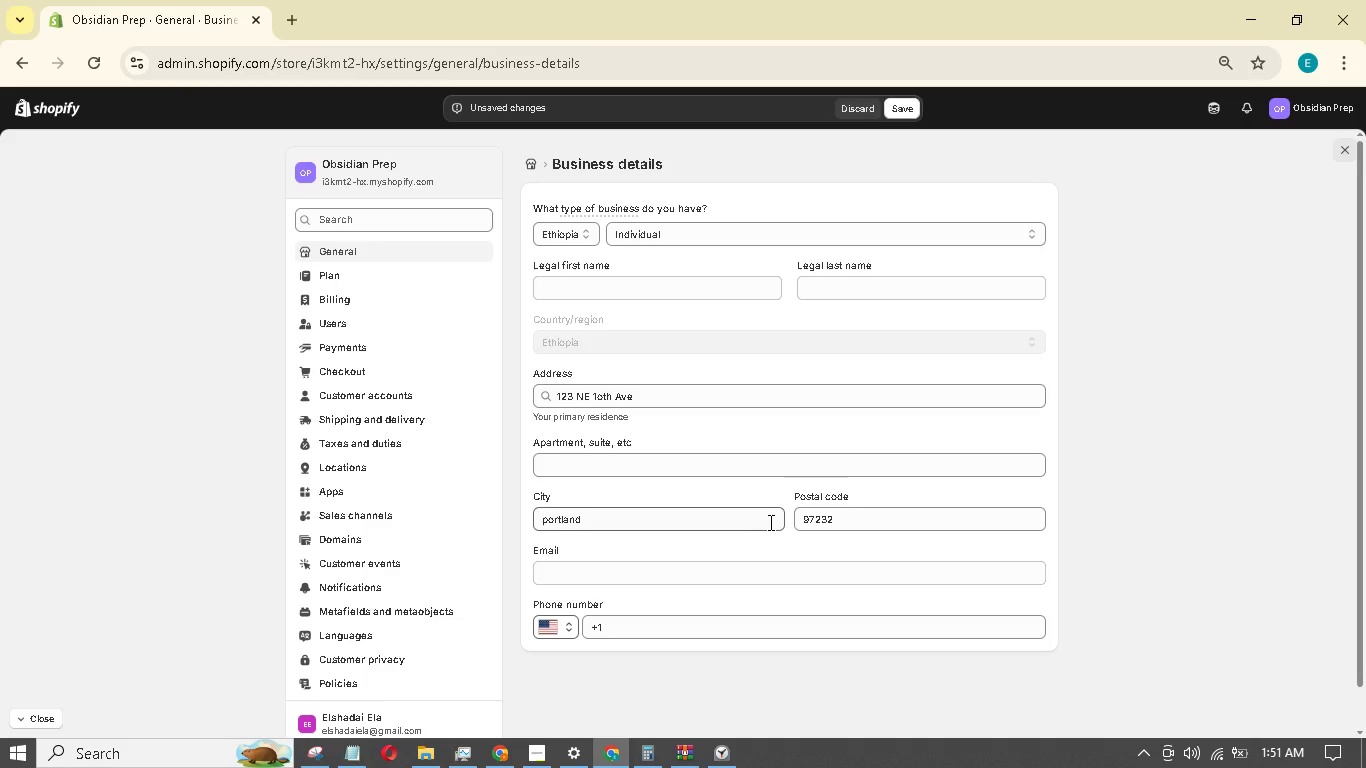 
scroll: coordinate [719, 537], scroll_direction: up, amount: 3.0
 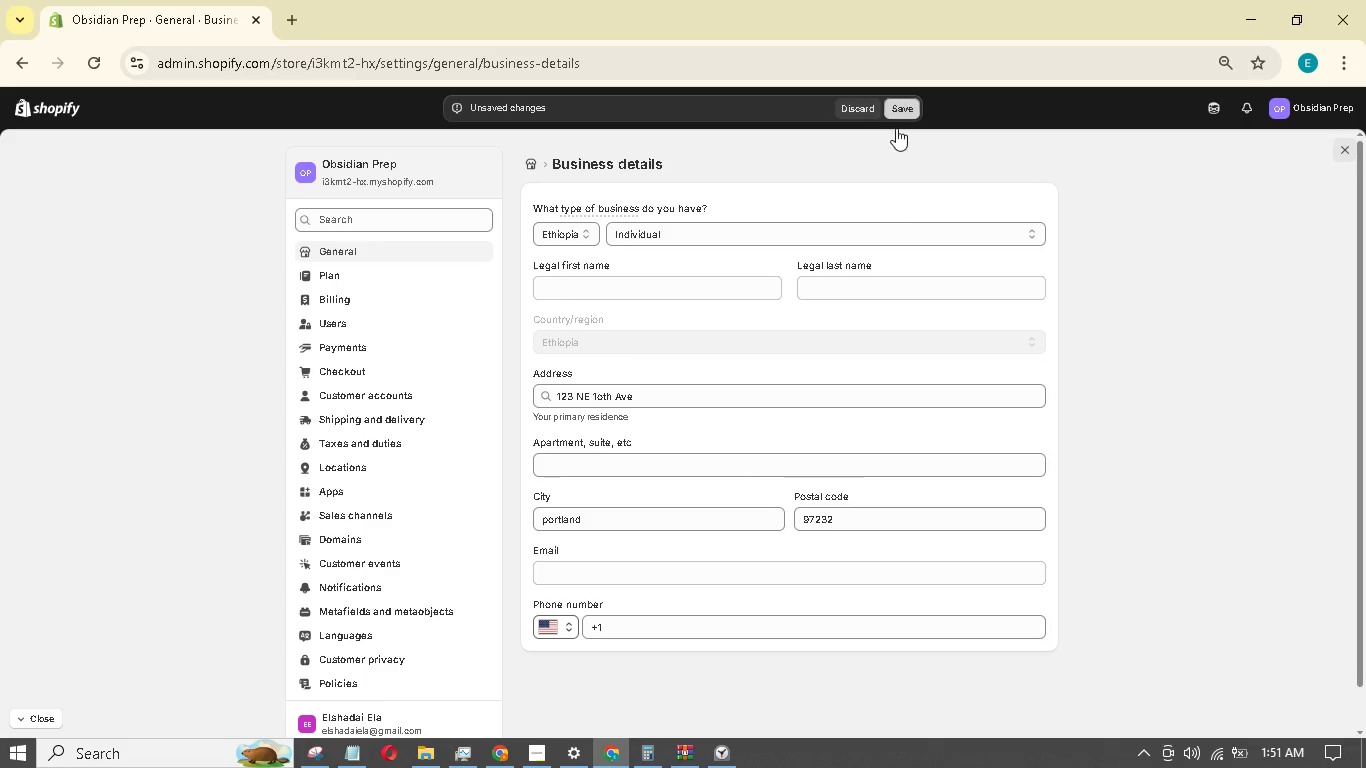 
mouse_move([898, 270])
 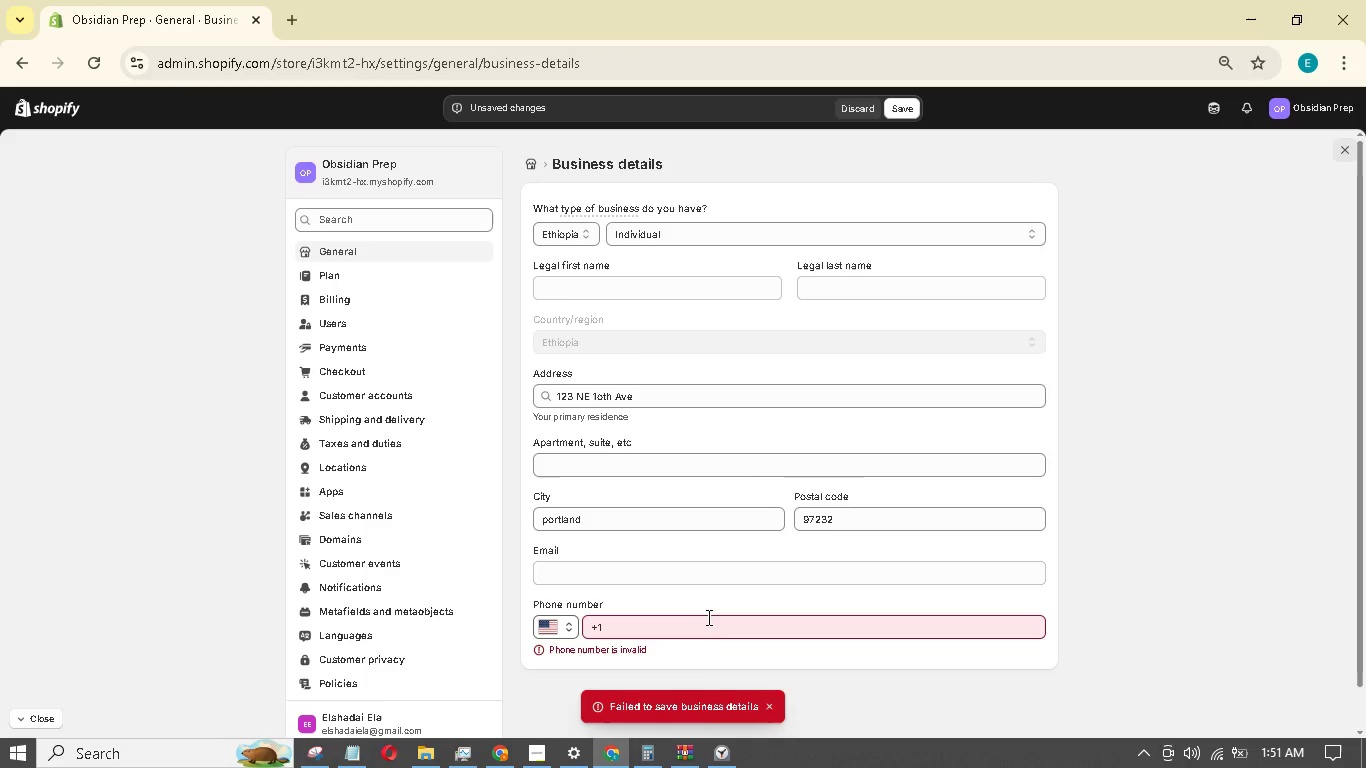 
left_click([705, 620])
 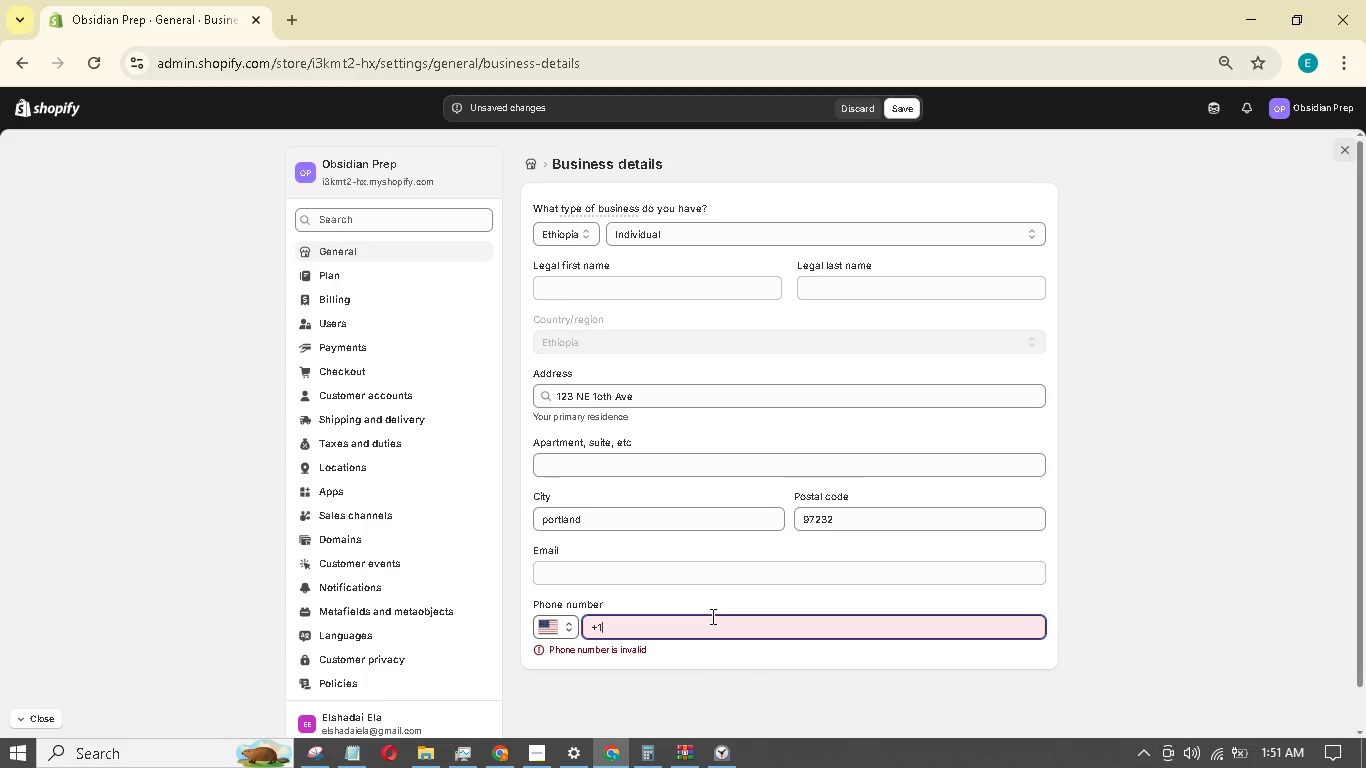 
type(3465446)
 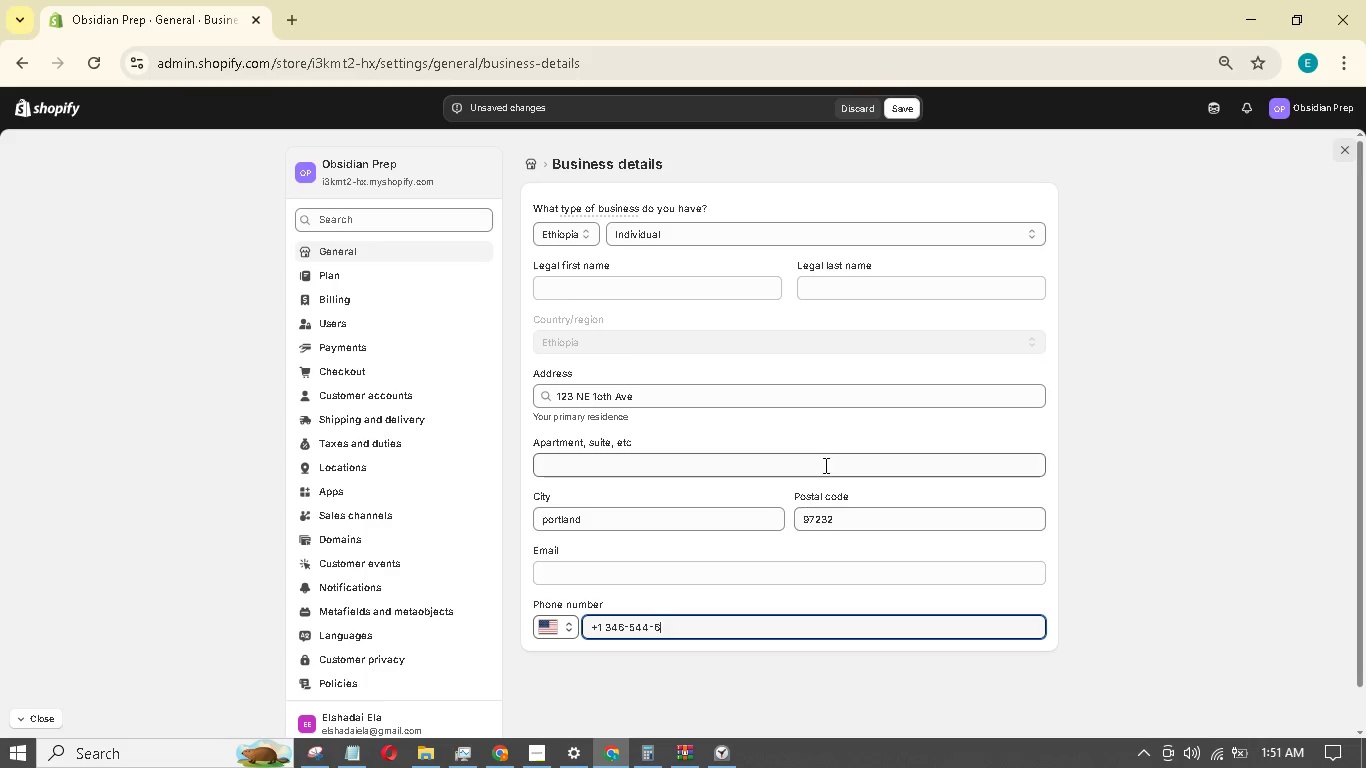 
key(6)
 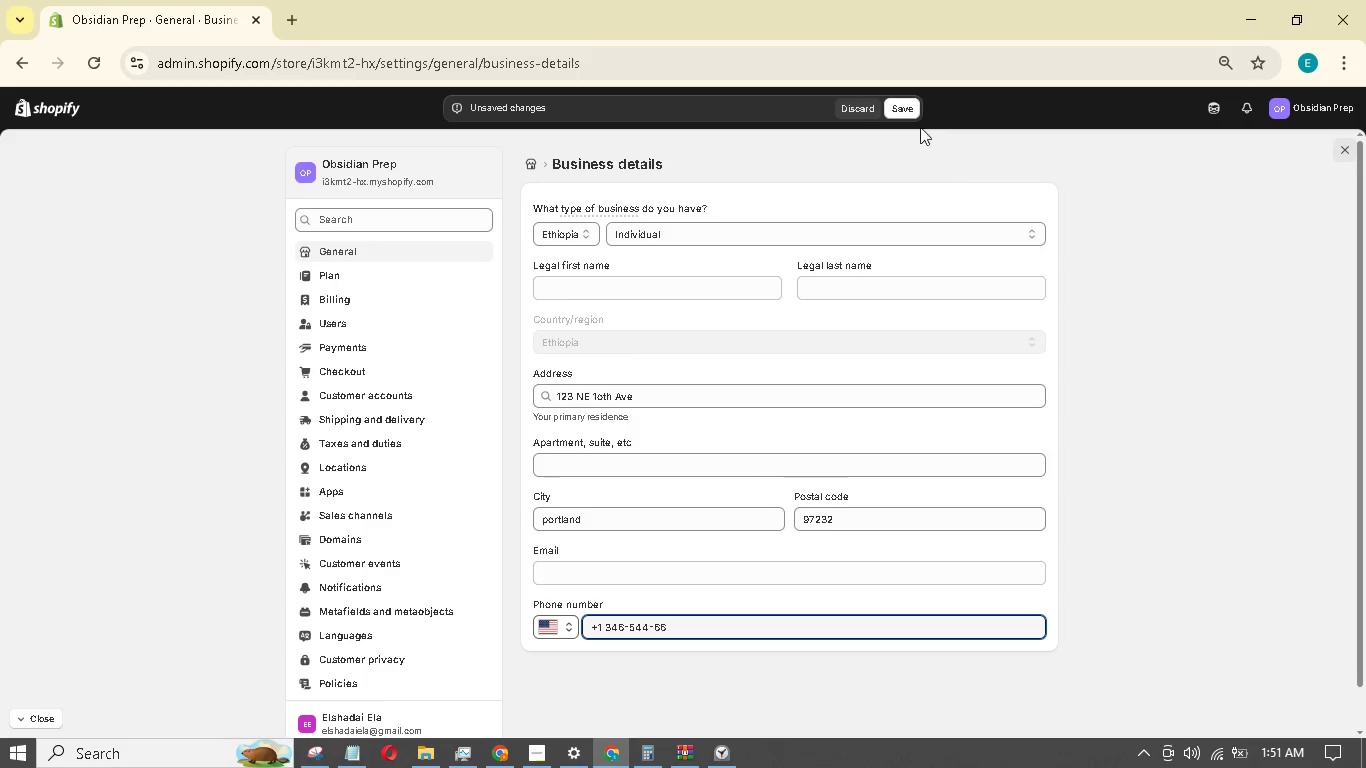 
left_click([905, 103])
 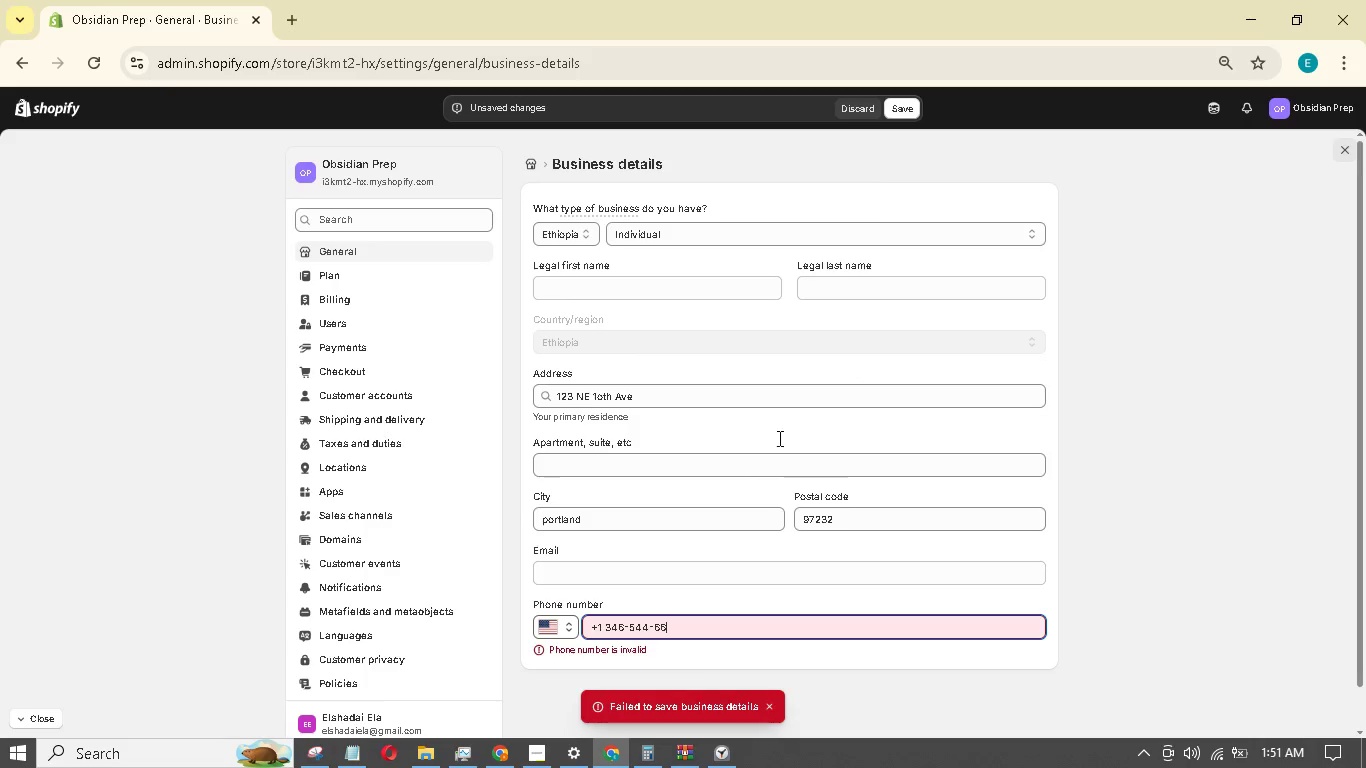 
left_click([729, 625])
 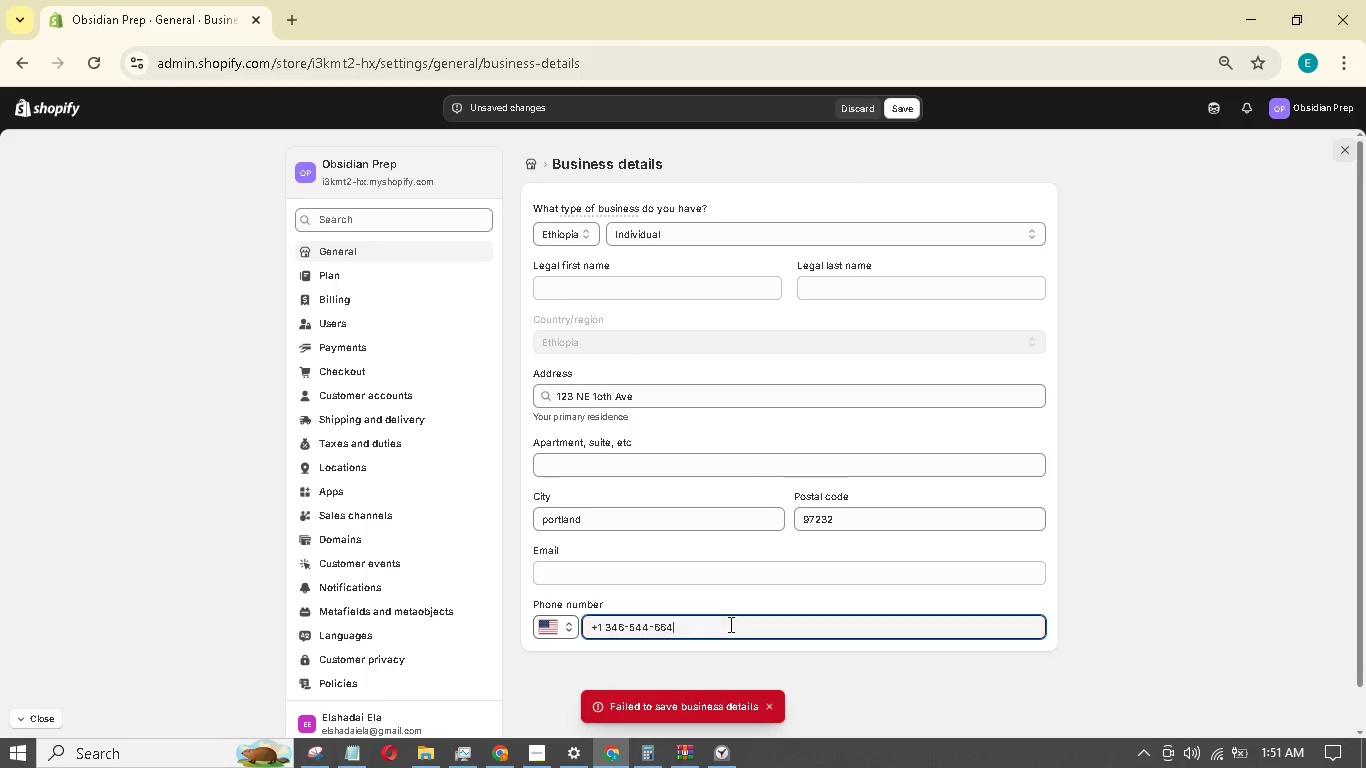 
key(4)
 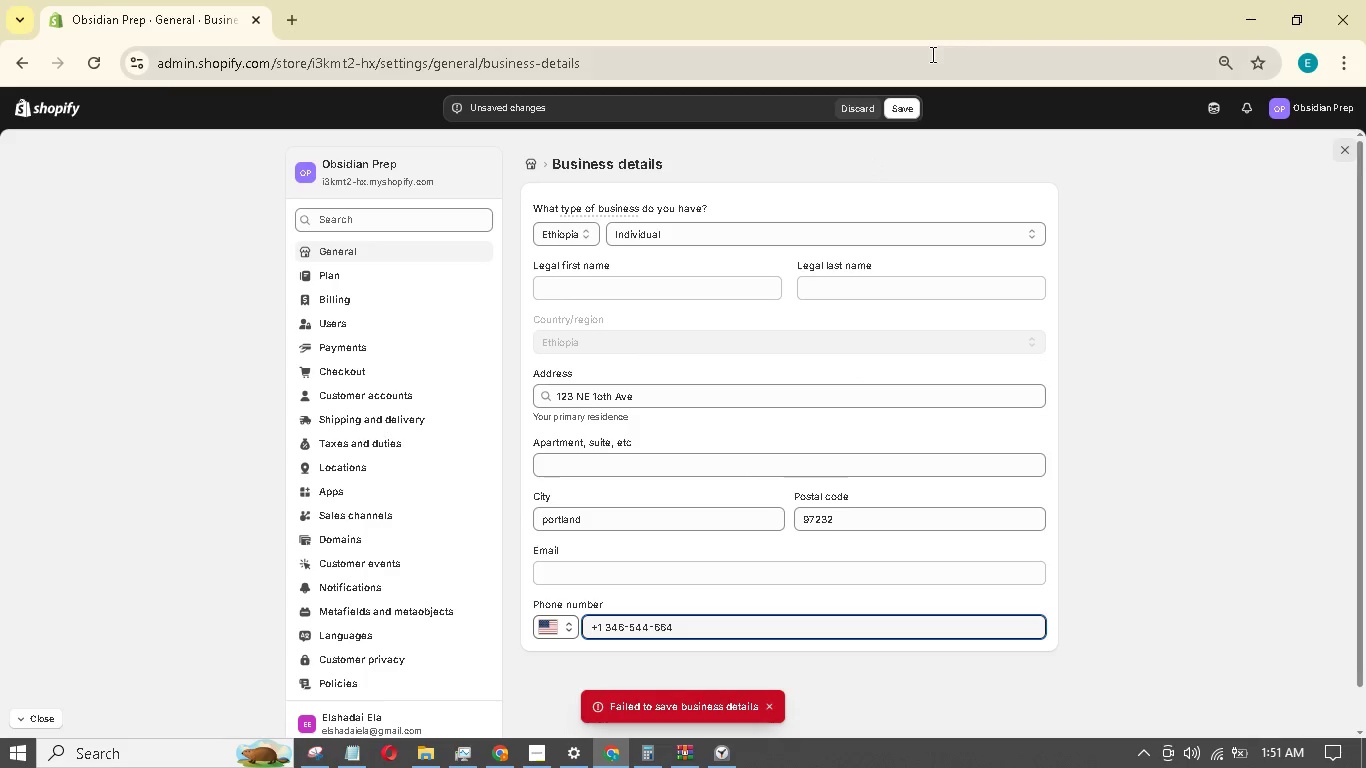 
left_click([909, 102])
 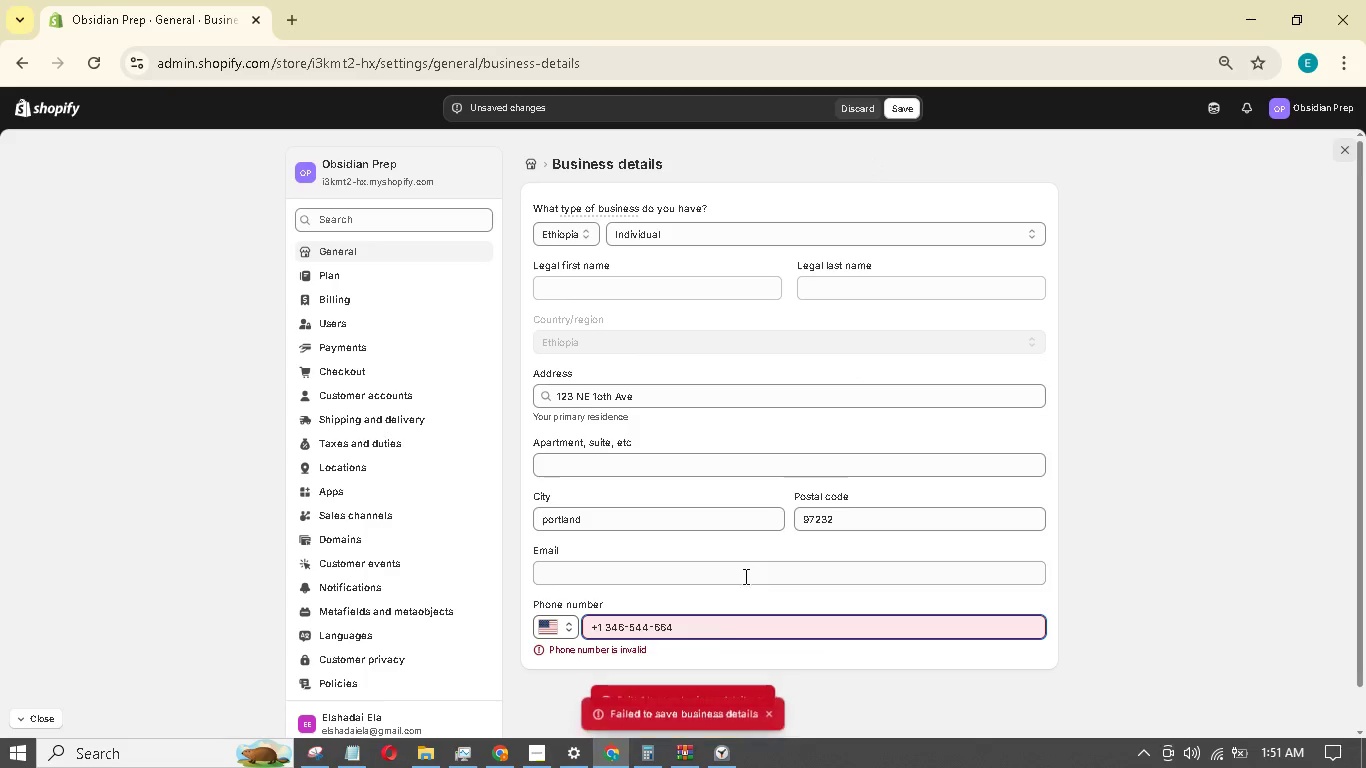 
left_click([733, 627])
 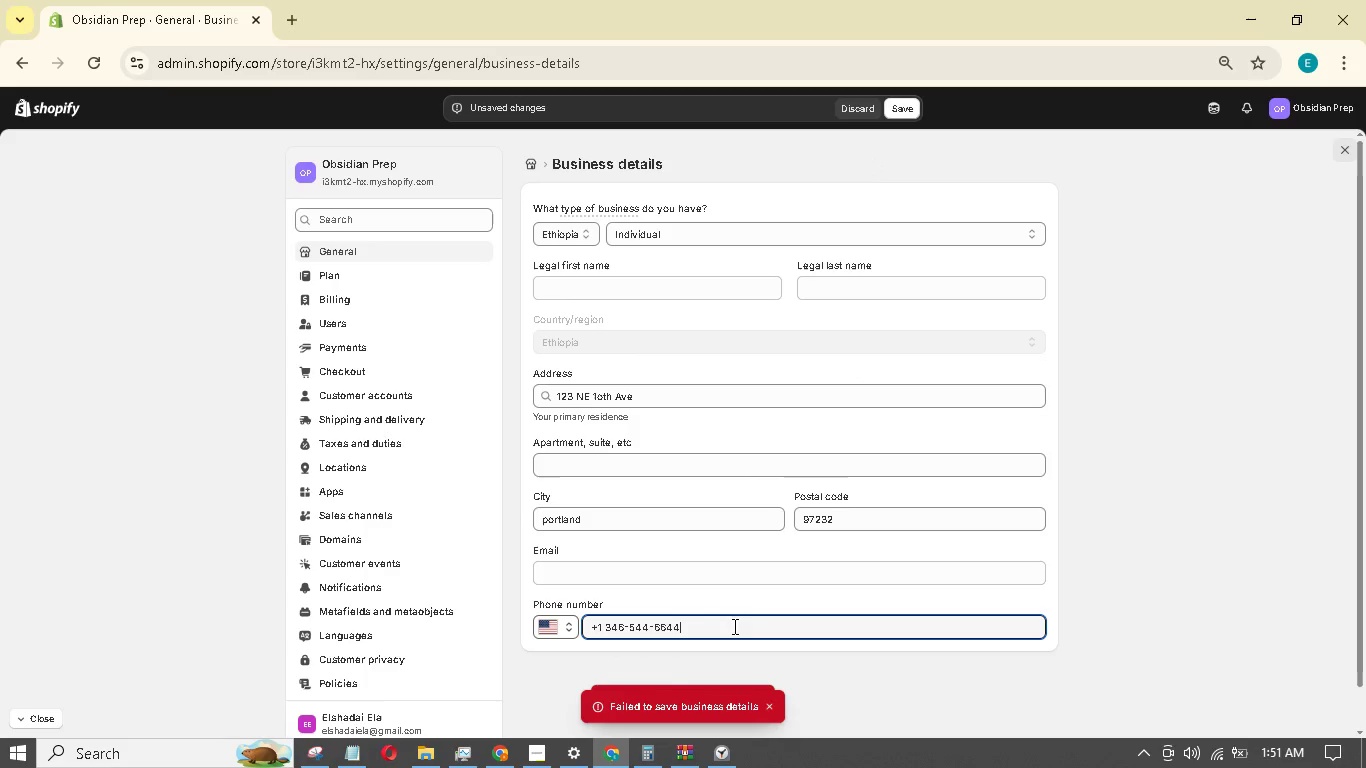 
type(444)
key(Backspace)
key(Backspace)
 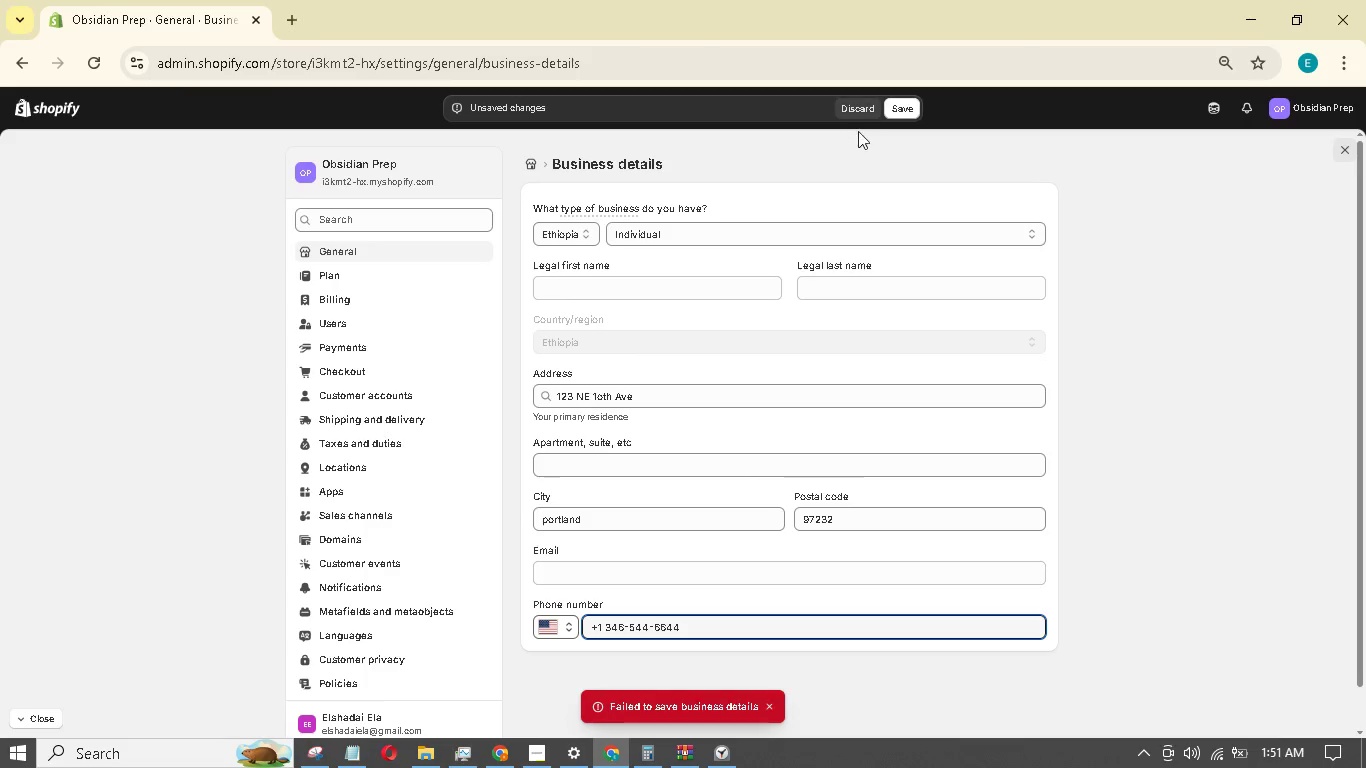 
left_click([913, 101])
 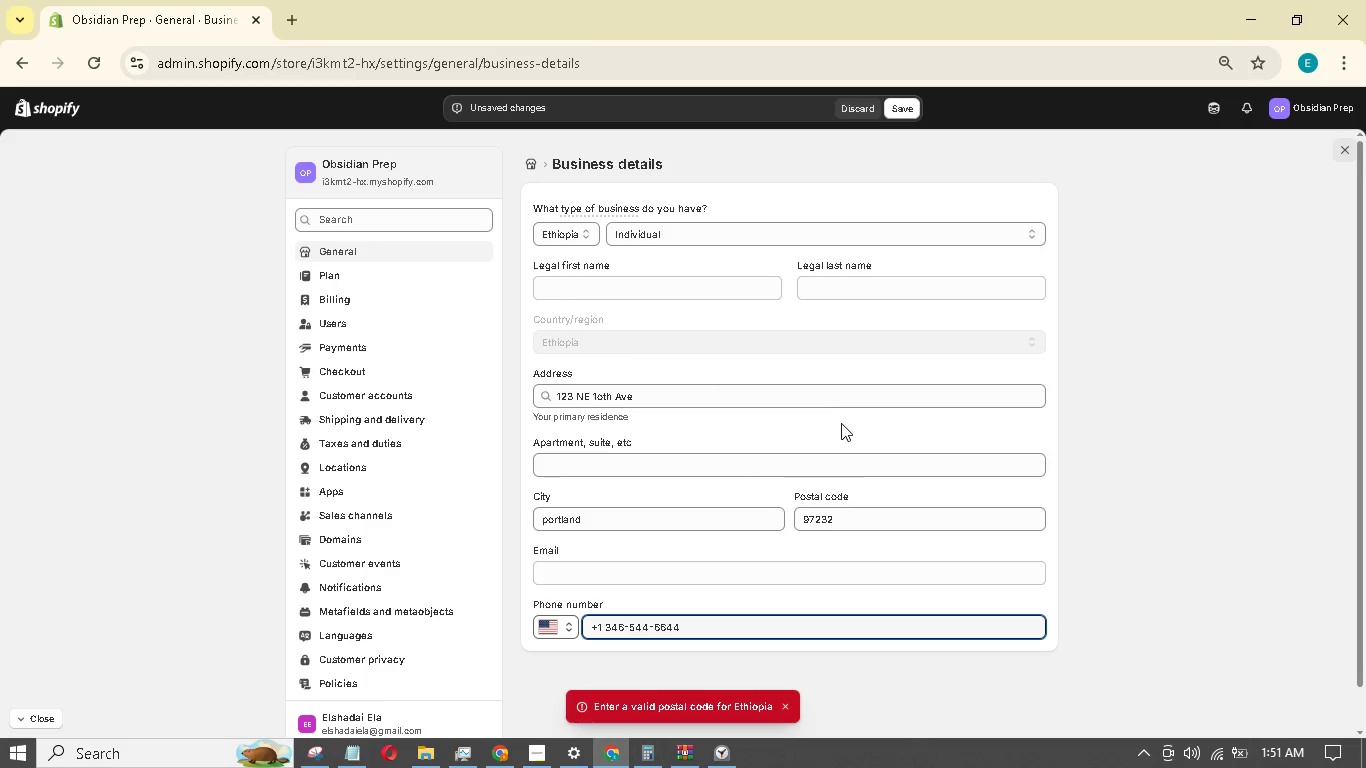 
mouse_move([580, 257])
 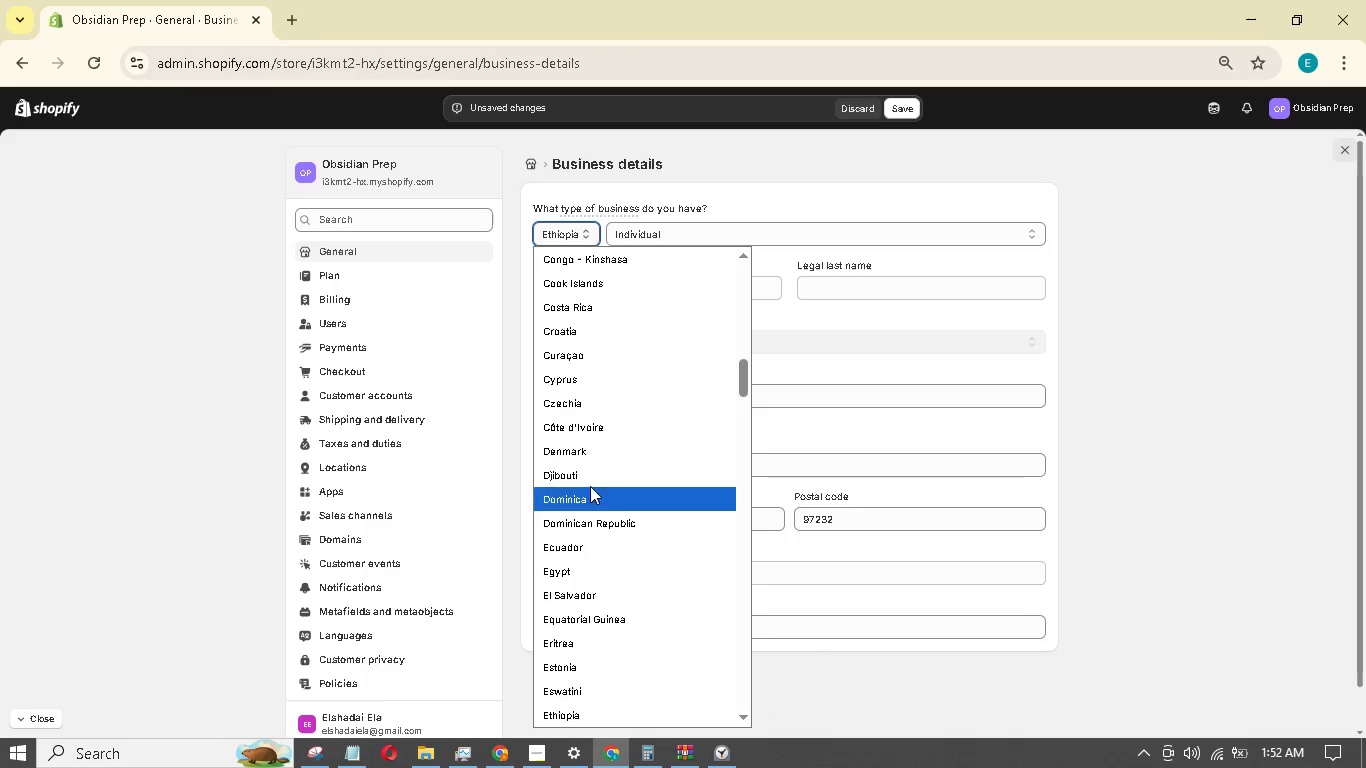 
key(U)
 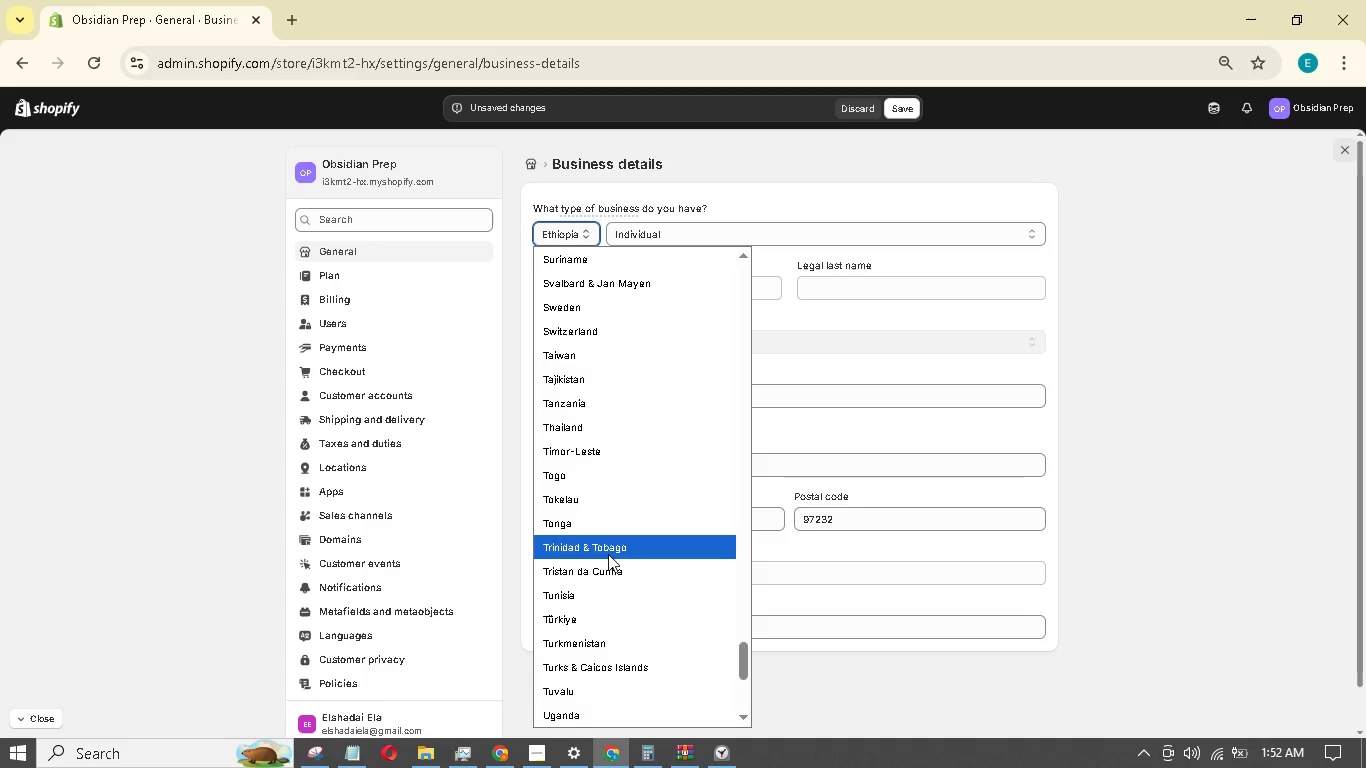 
scroll: coordinate [610, 553], scroll_direction: down, amount: 8.0
 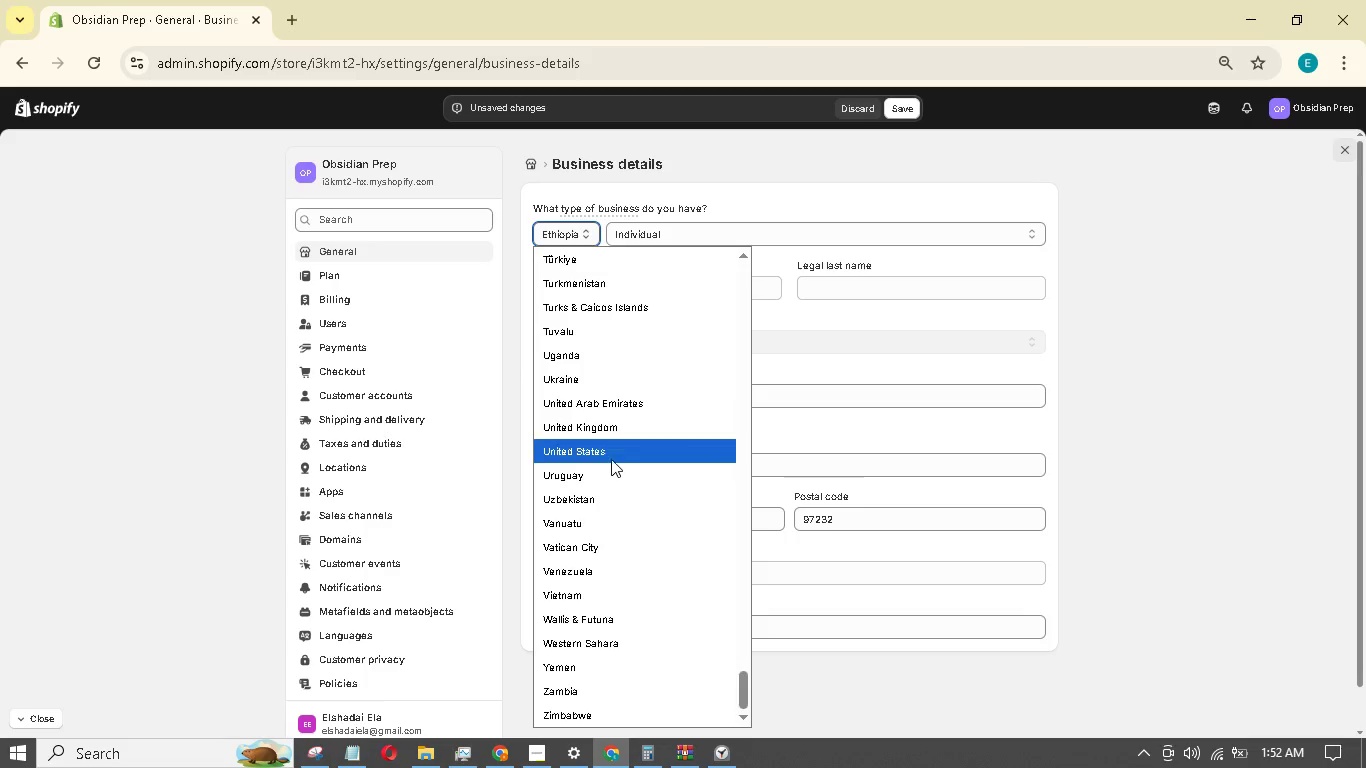 
left_click([612, 456])
 